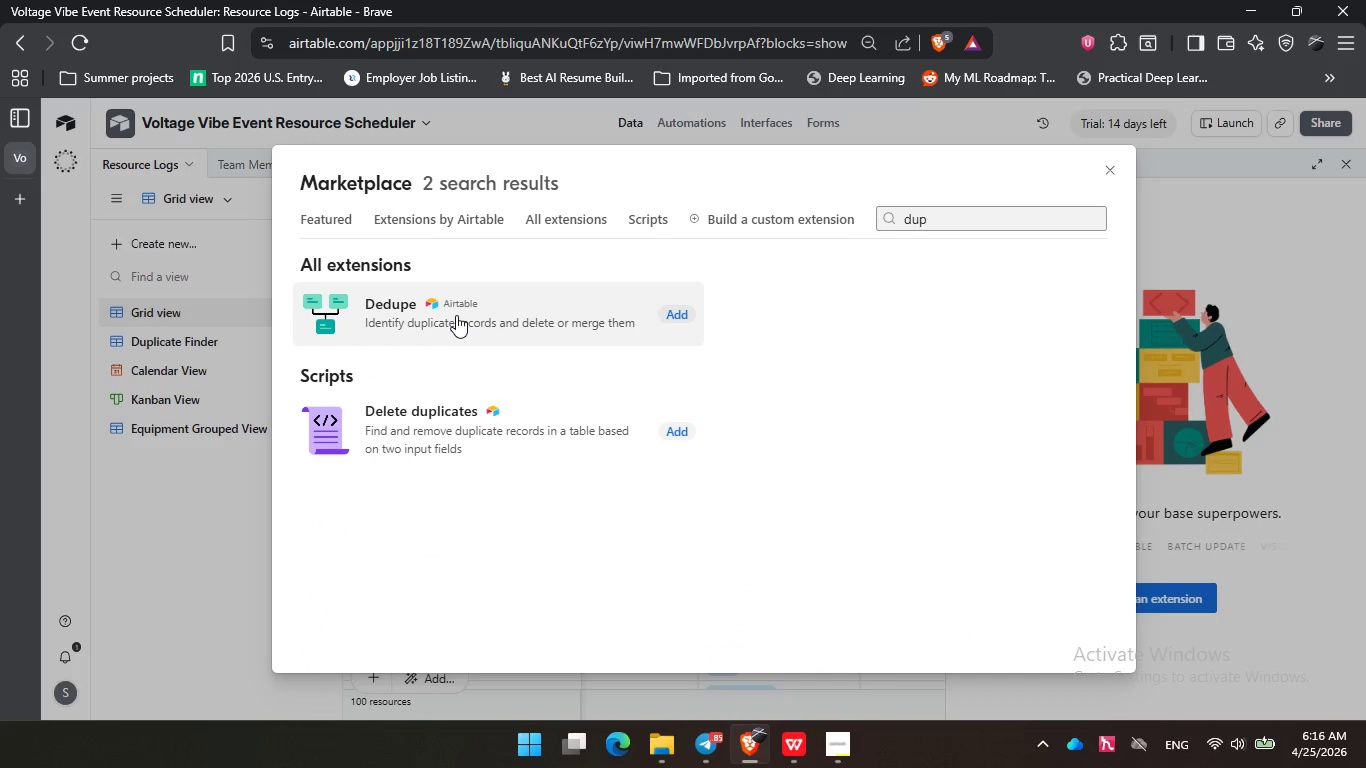 
left_click([492, 309])
 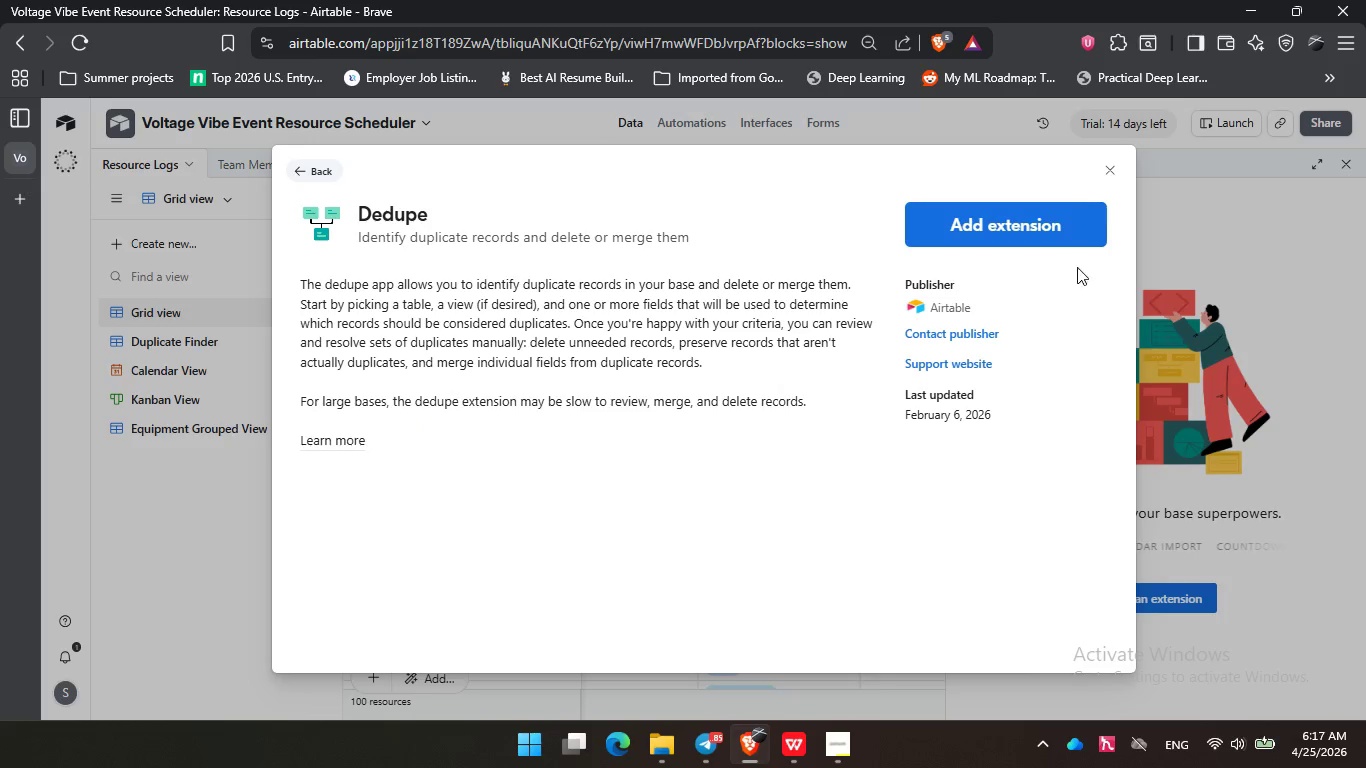 
left_click([994, 230])
 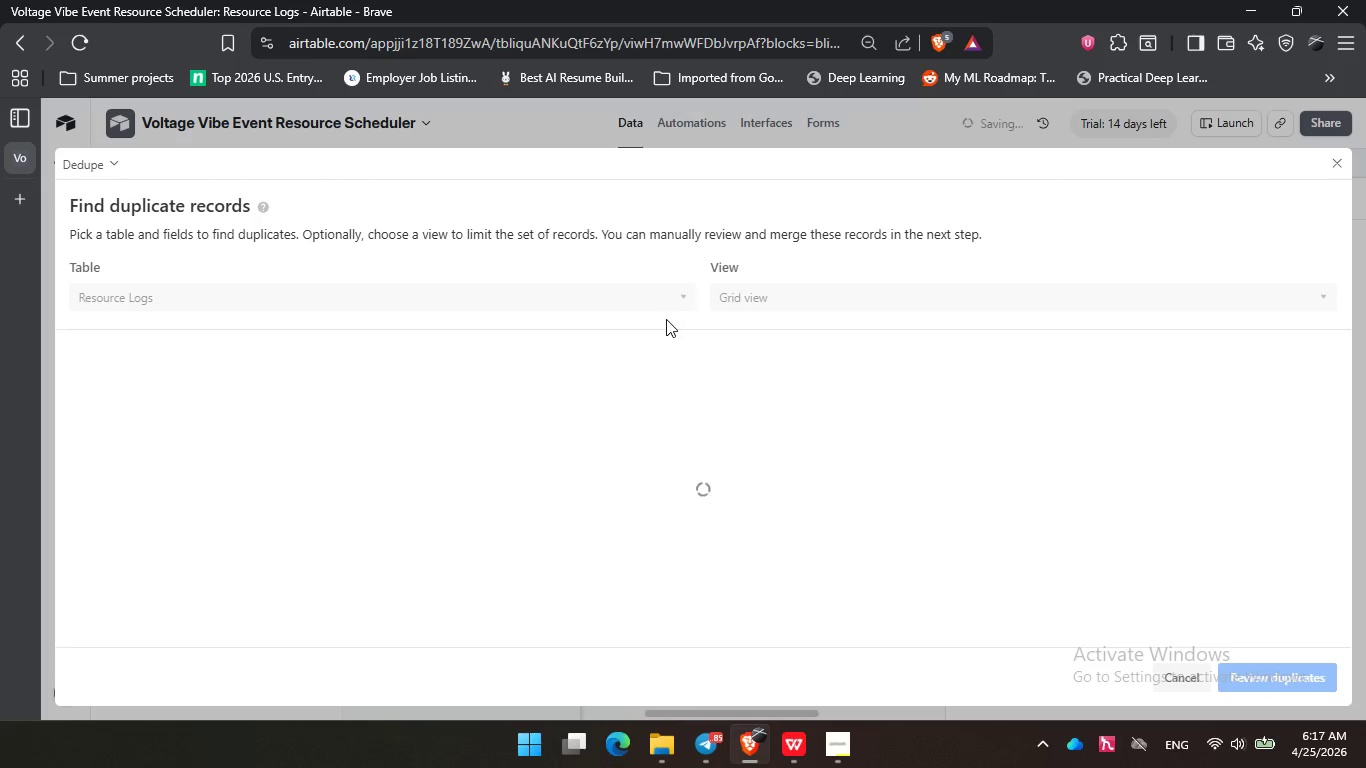 
wait(15.59)
 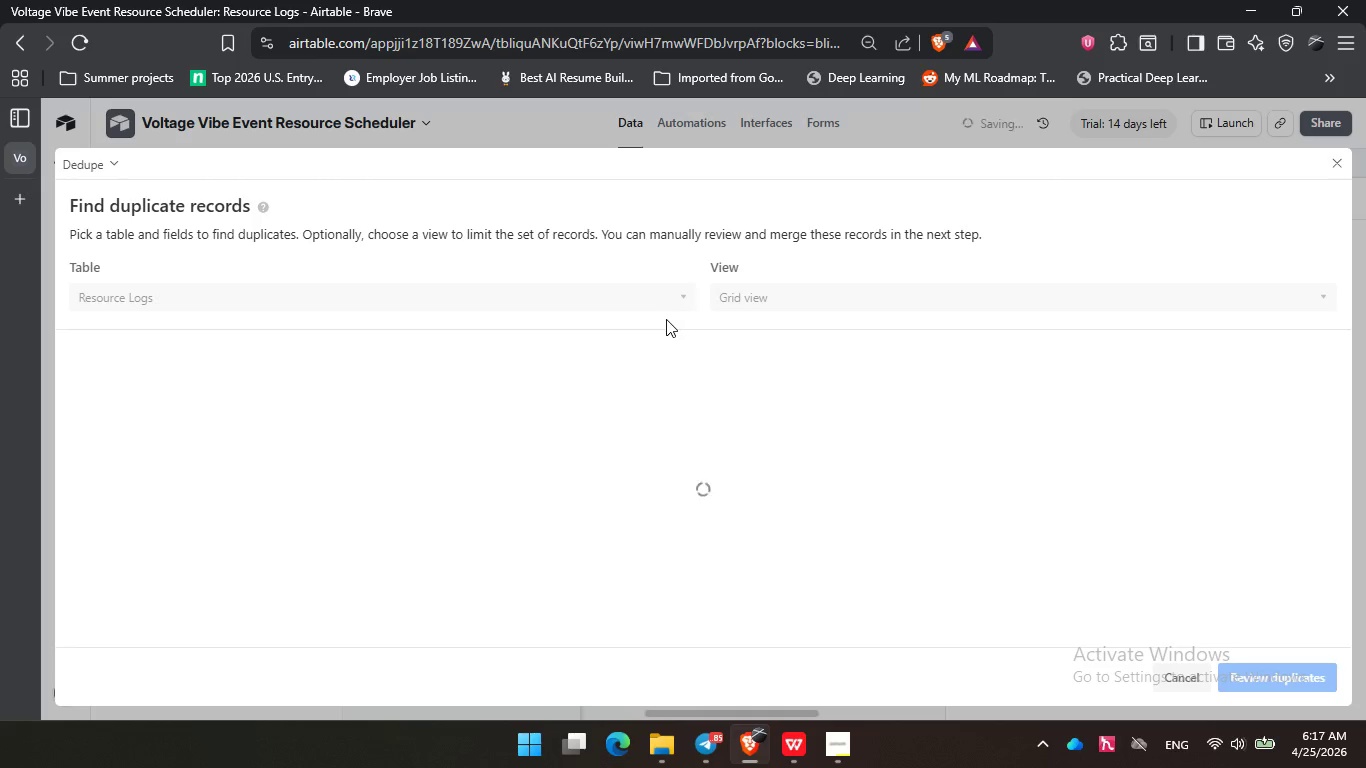 
scroll: coordinate [288, 533], scroll_direction: down, amount: 1.0
 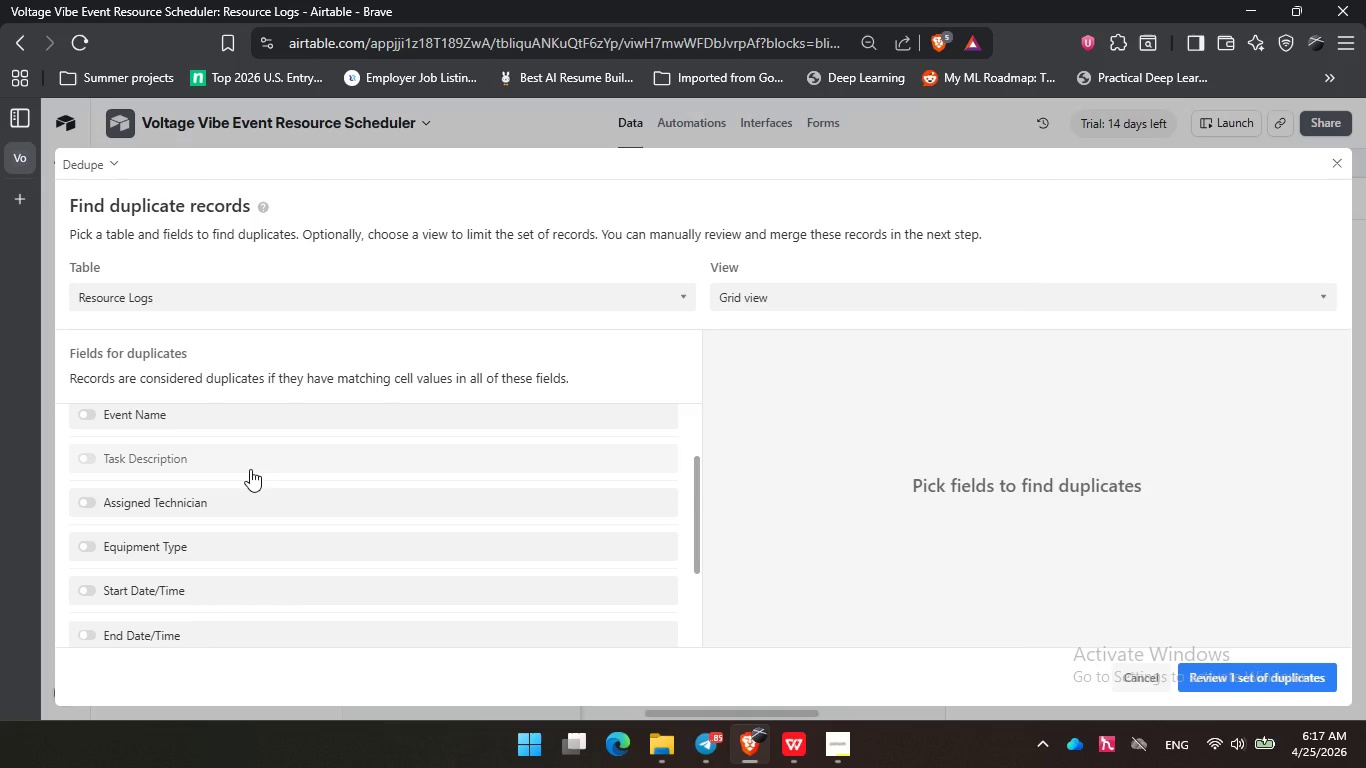 
left_click([234, 509])
 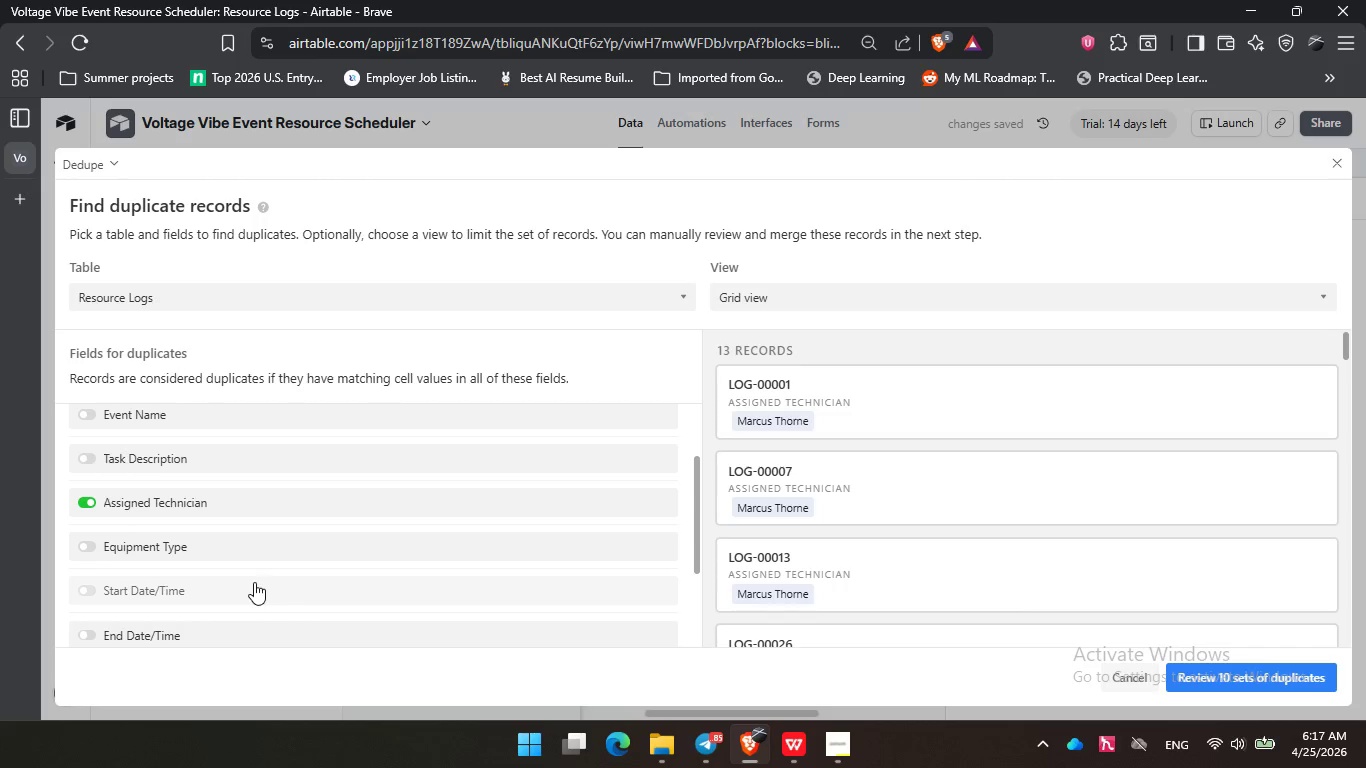 
scroll: coordinate [850, 525], scroll_direction: up, amount: 5.0
 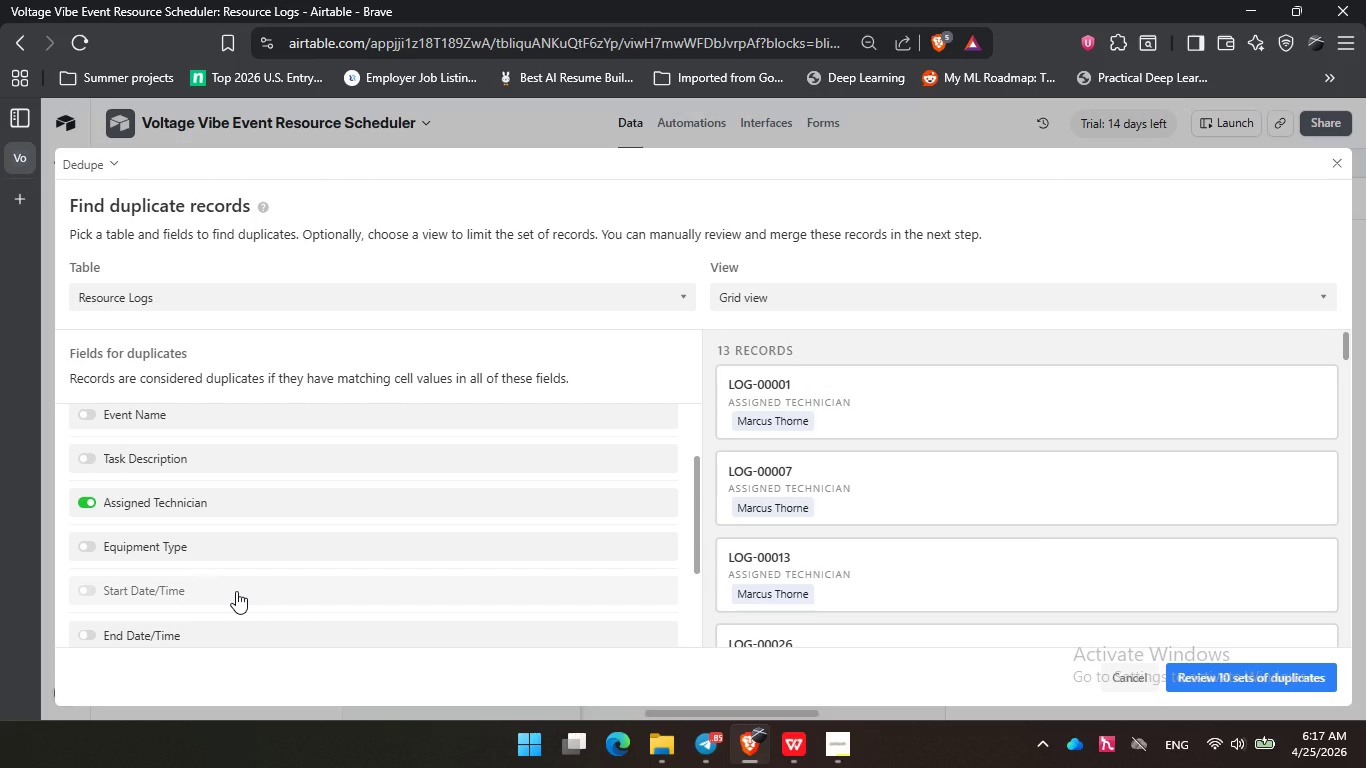 
wait(5.63)
 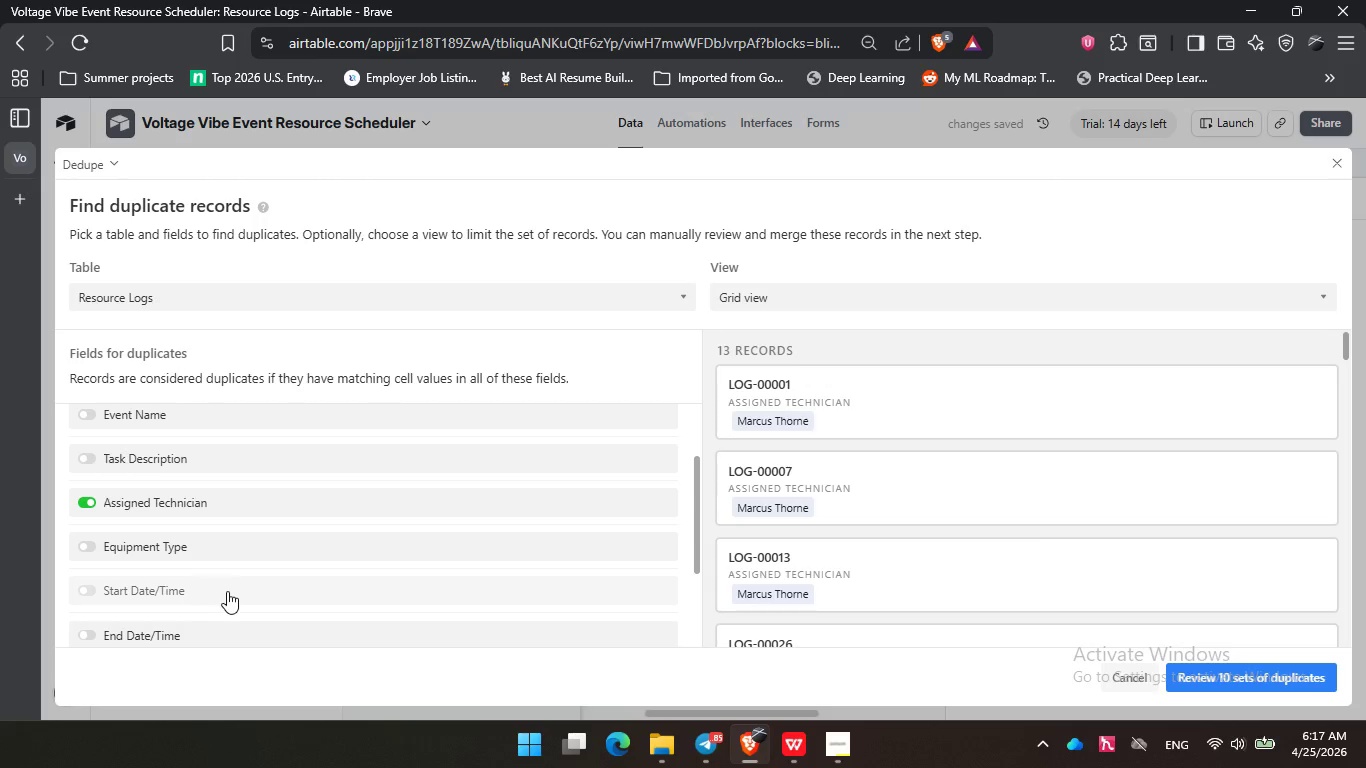 
left_click([239, 590])
 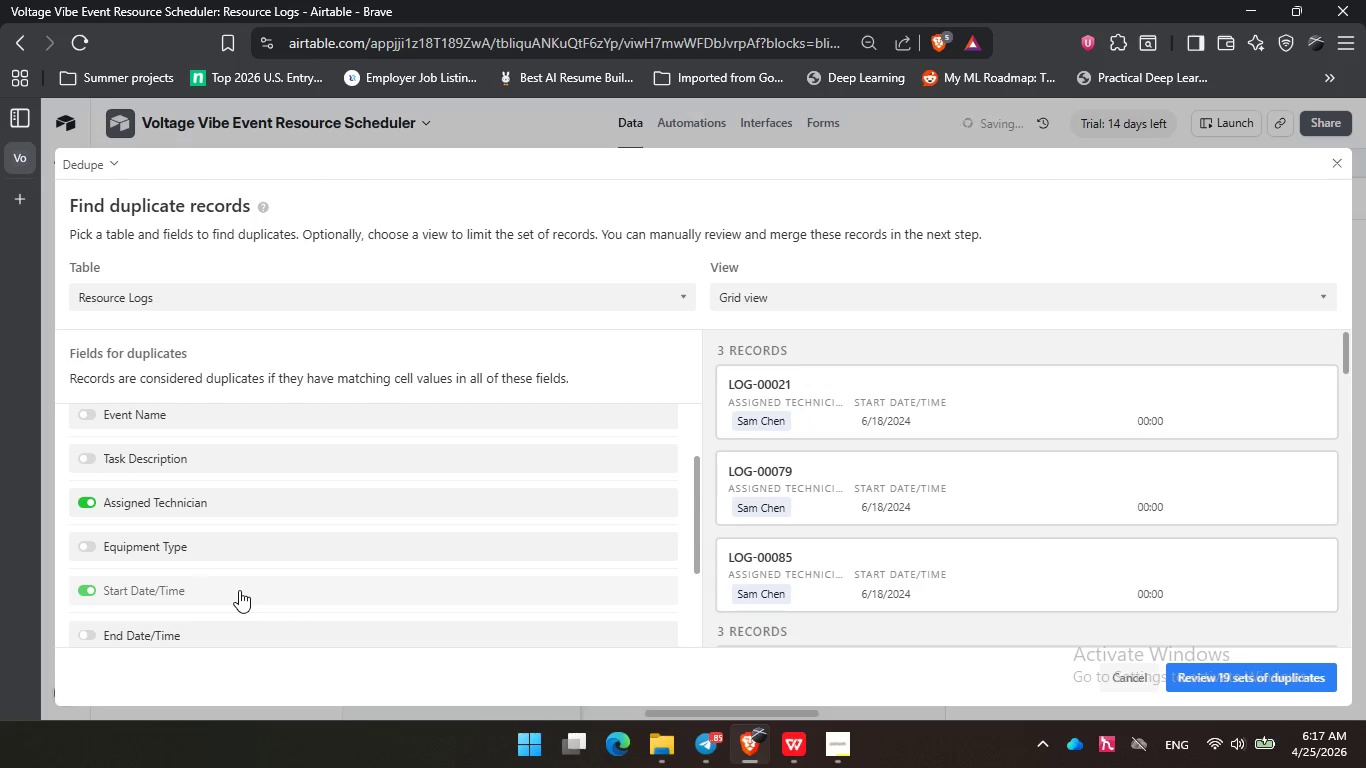 
scroll: coordinate [239, 590], scroll_direction: up, amount: 2.0
 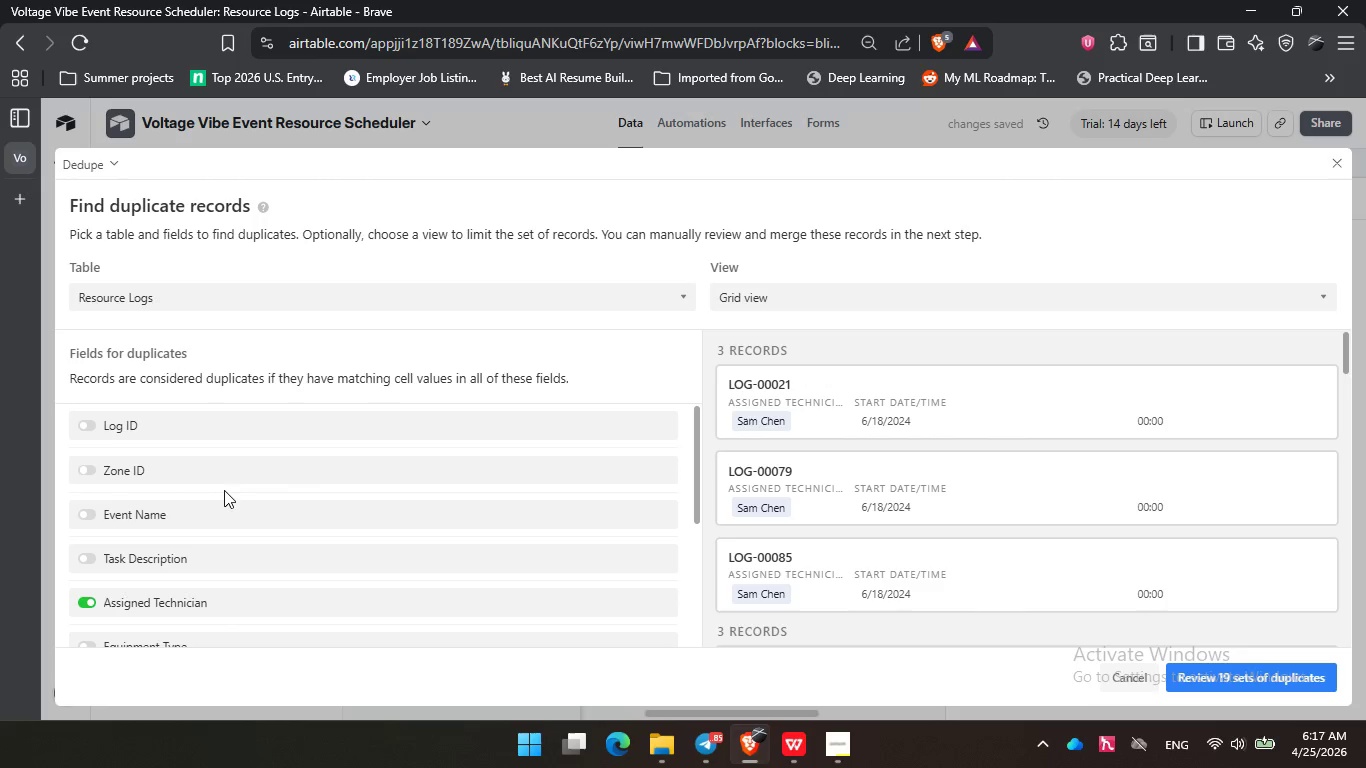 
left_click([227, 477])
 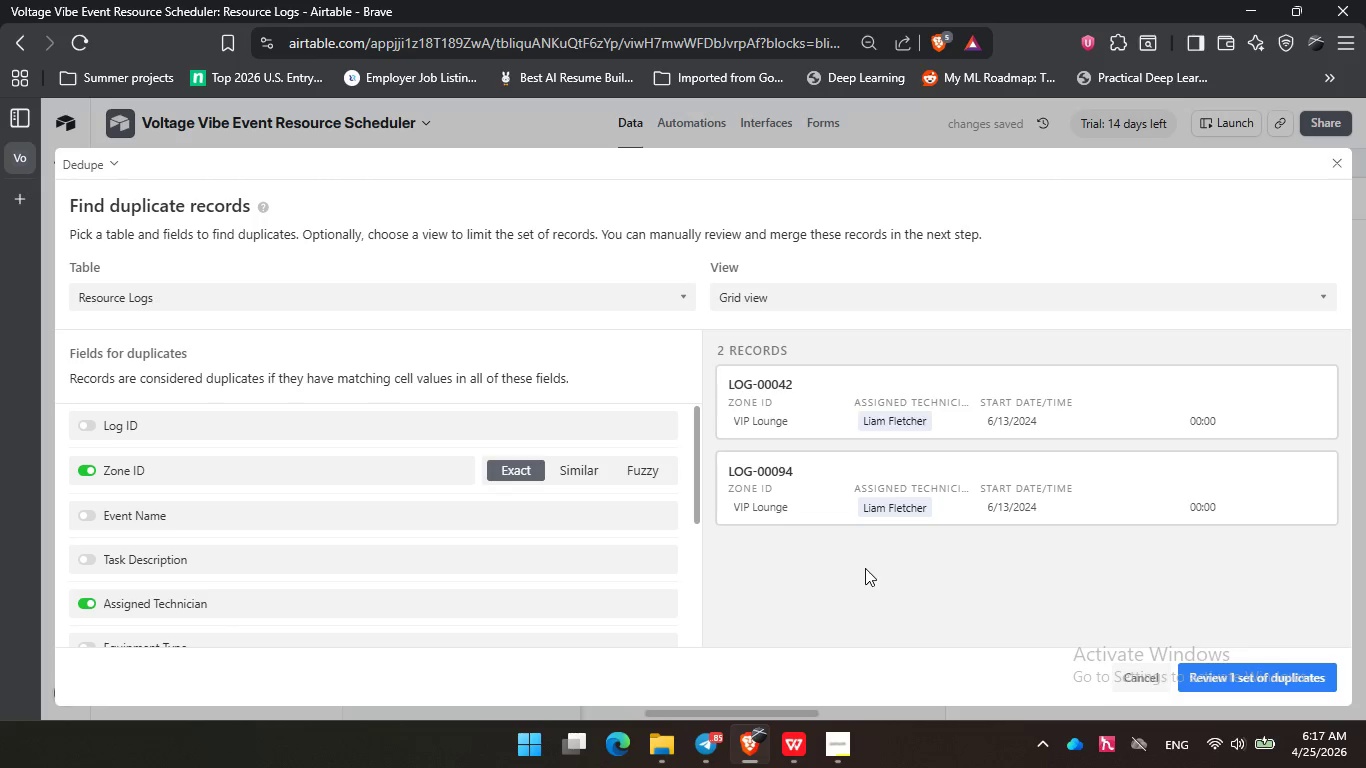 
scroll: coordinate [1031, 542], scroll_direction: up, amount: 1.0
 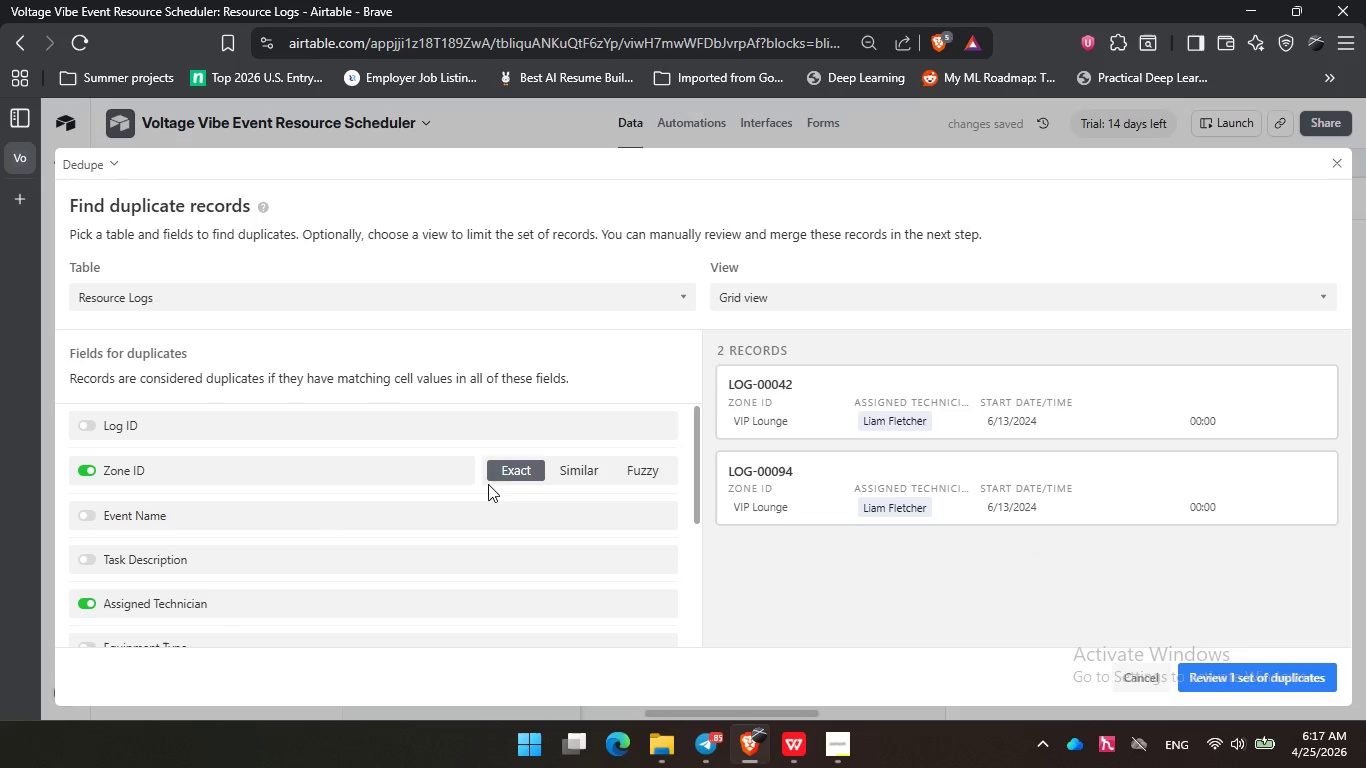 
scroll: coordinate [270, 537], scroll_direction: down, amount: 1.0
 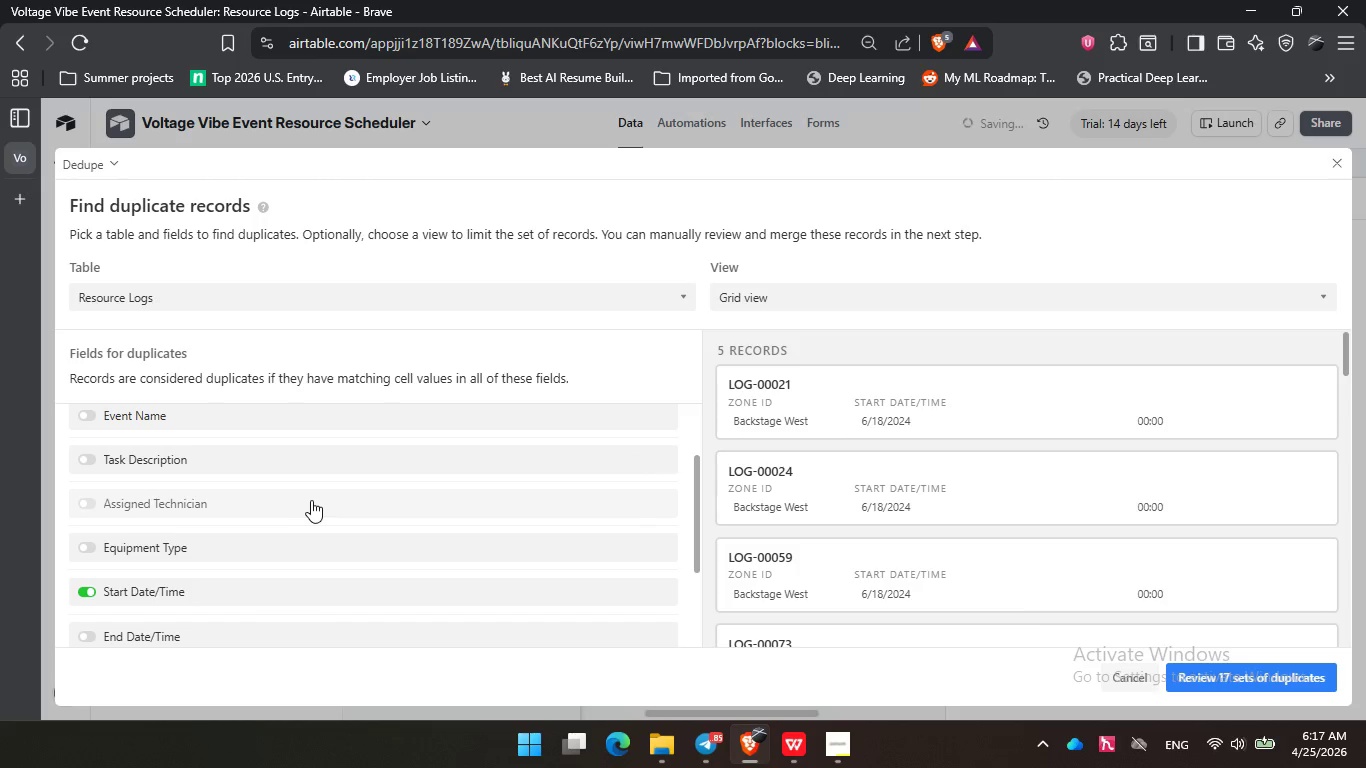 
left_click([308, 508])
 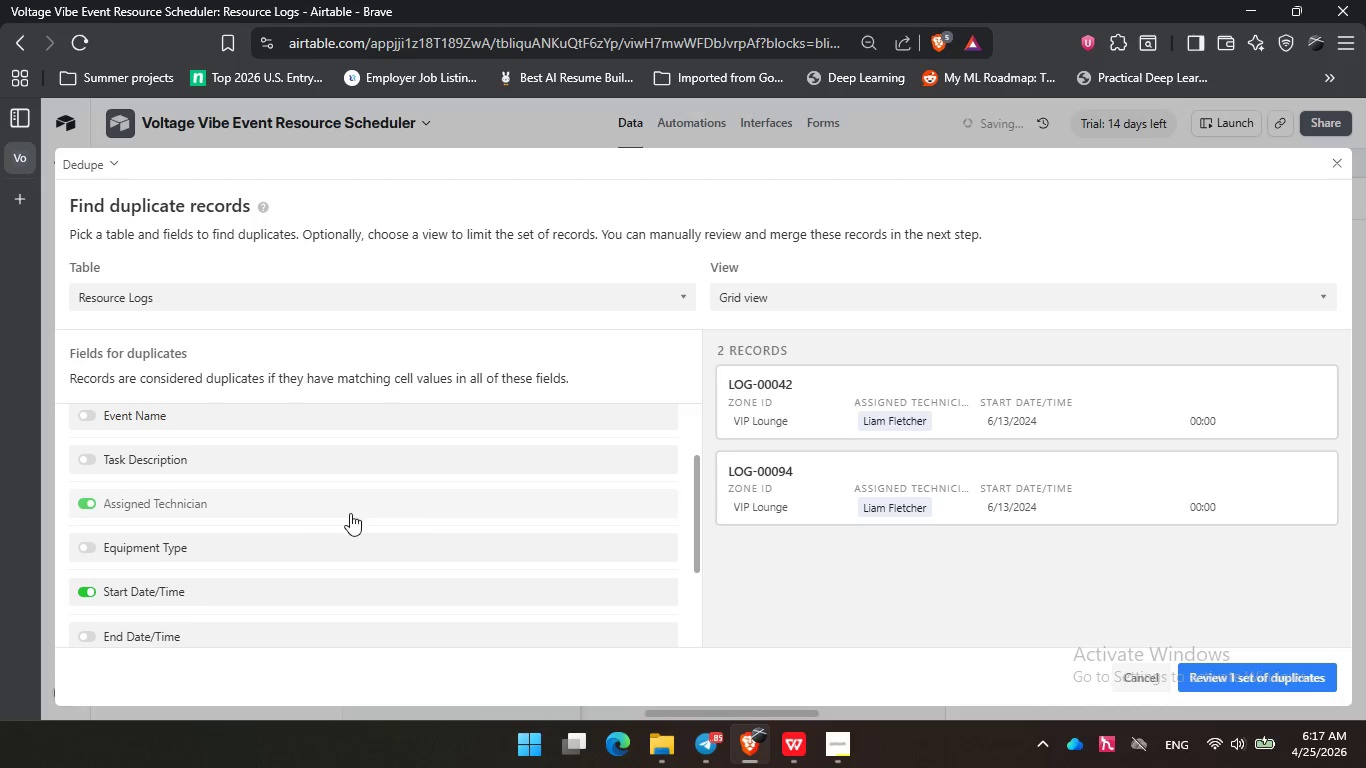 
scroll: coordinate [430, 529], scroll_direction: up, amount: 2.0
 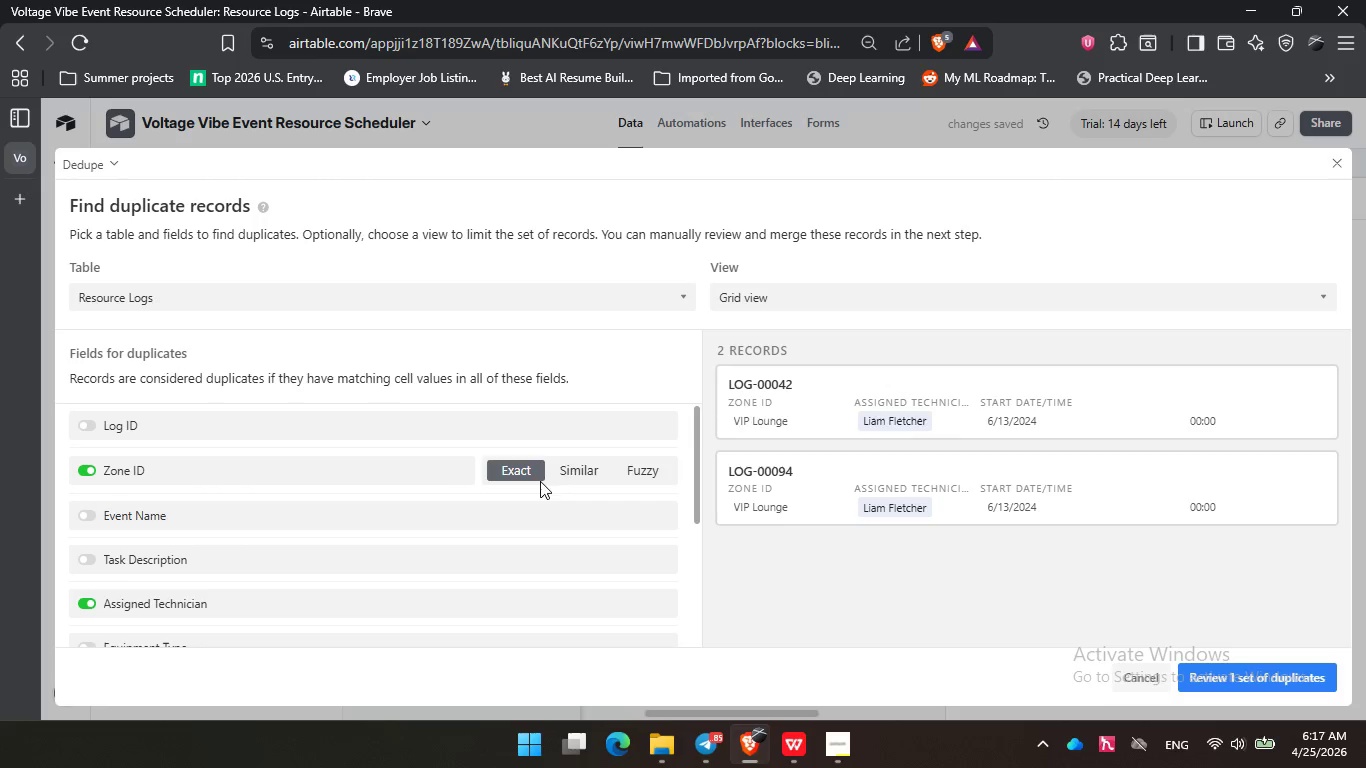 
left_click([573, 468])
 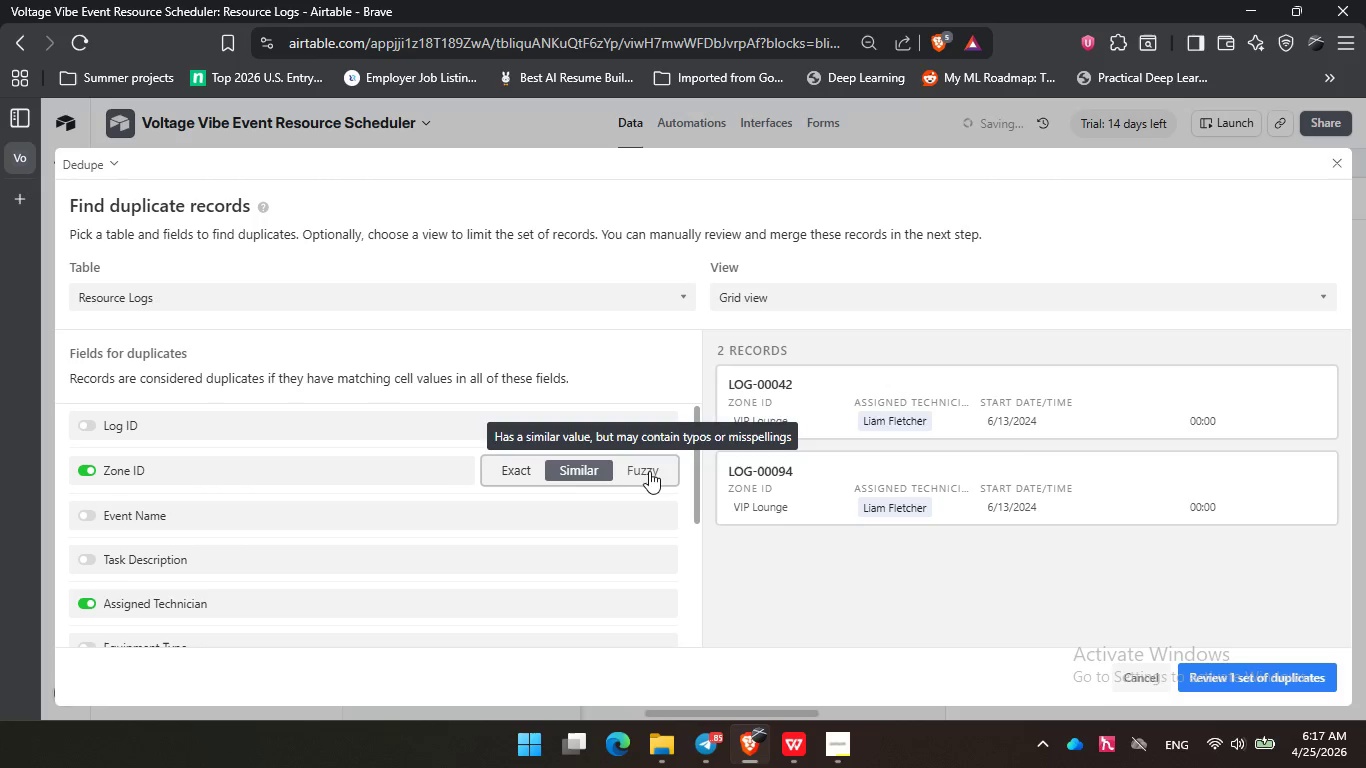 
left_click([653, 471])
 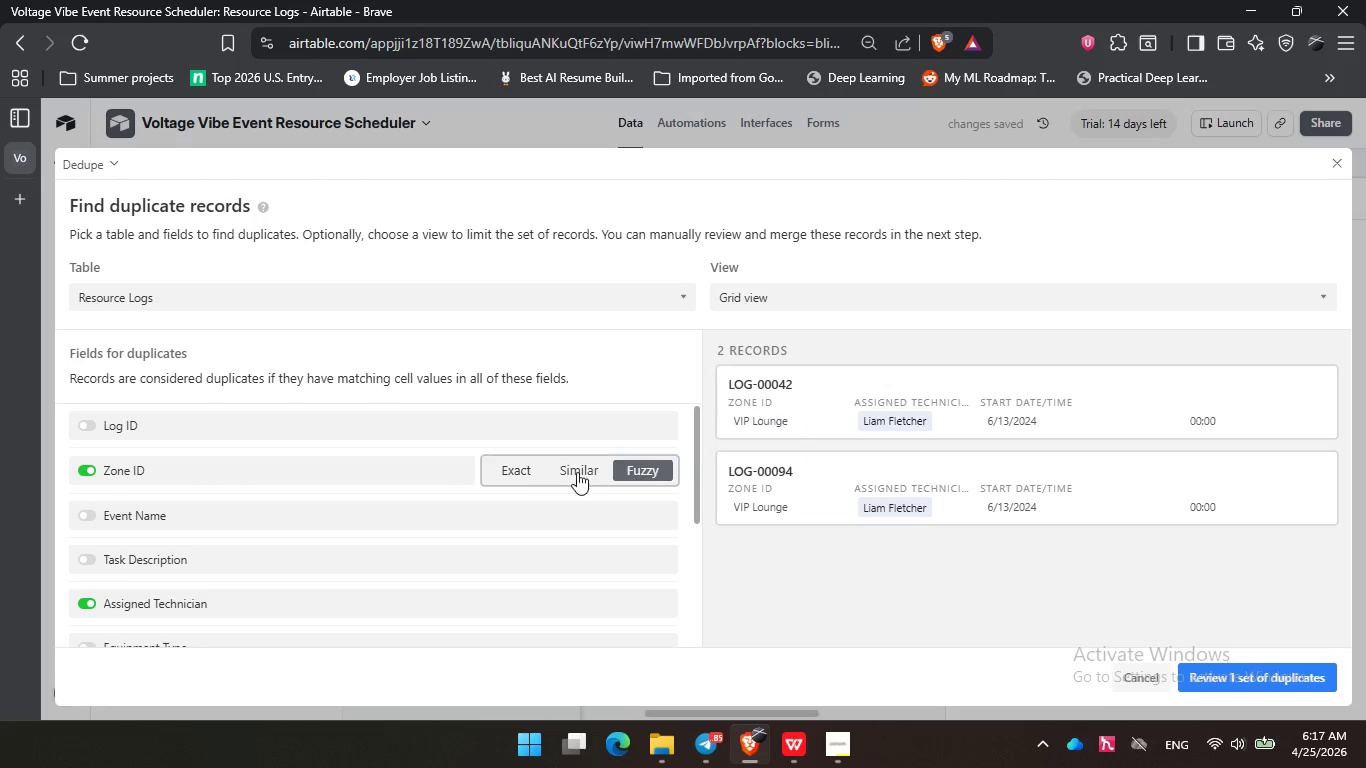 
double_click([503, 471])
 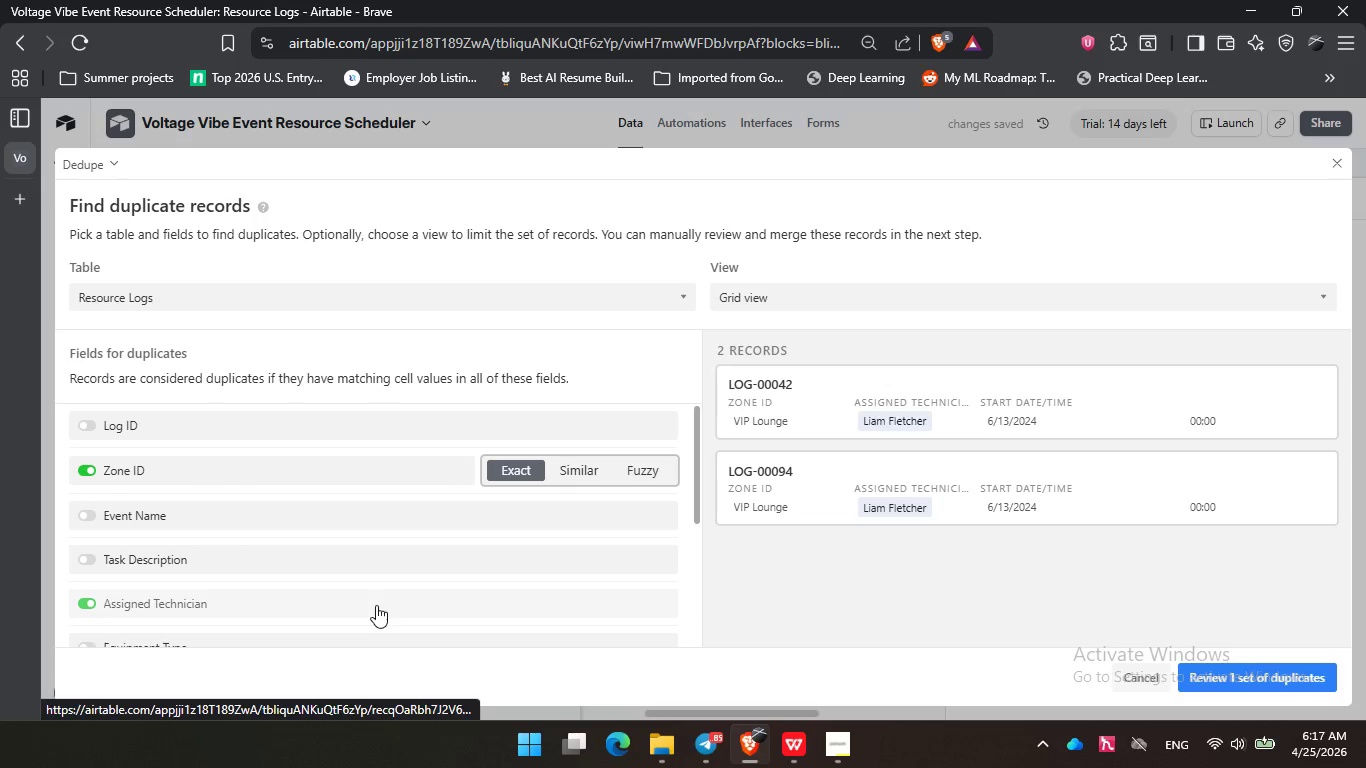 
scroll: coordinate [284, 544], scroll_direction: up, amount: 3.0
 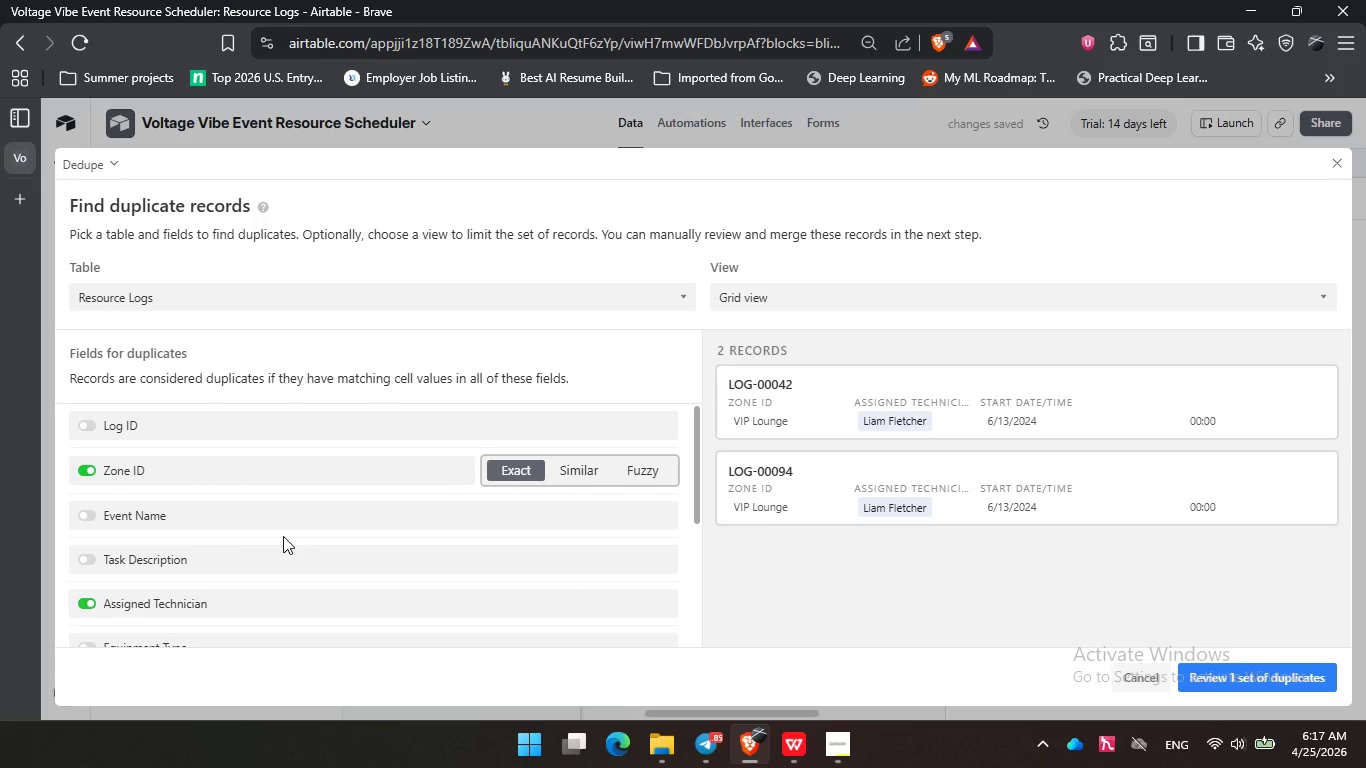 
scroll: coordinate [283, 536], scroll_direction: down, amount: 2.0
 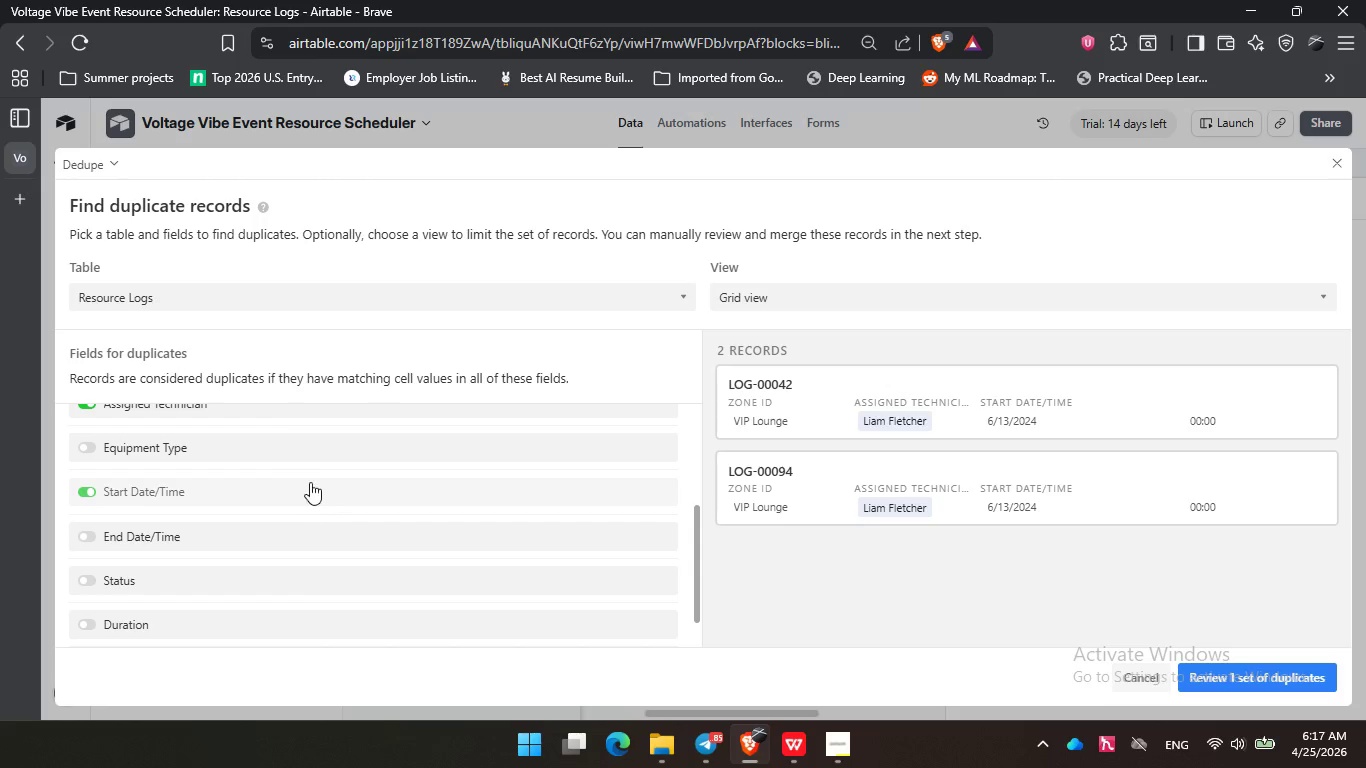 
wait(6.97)
 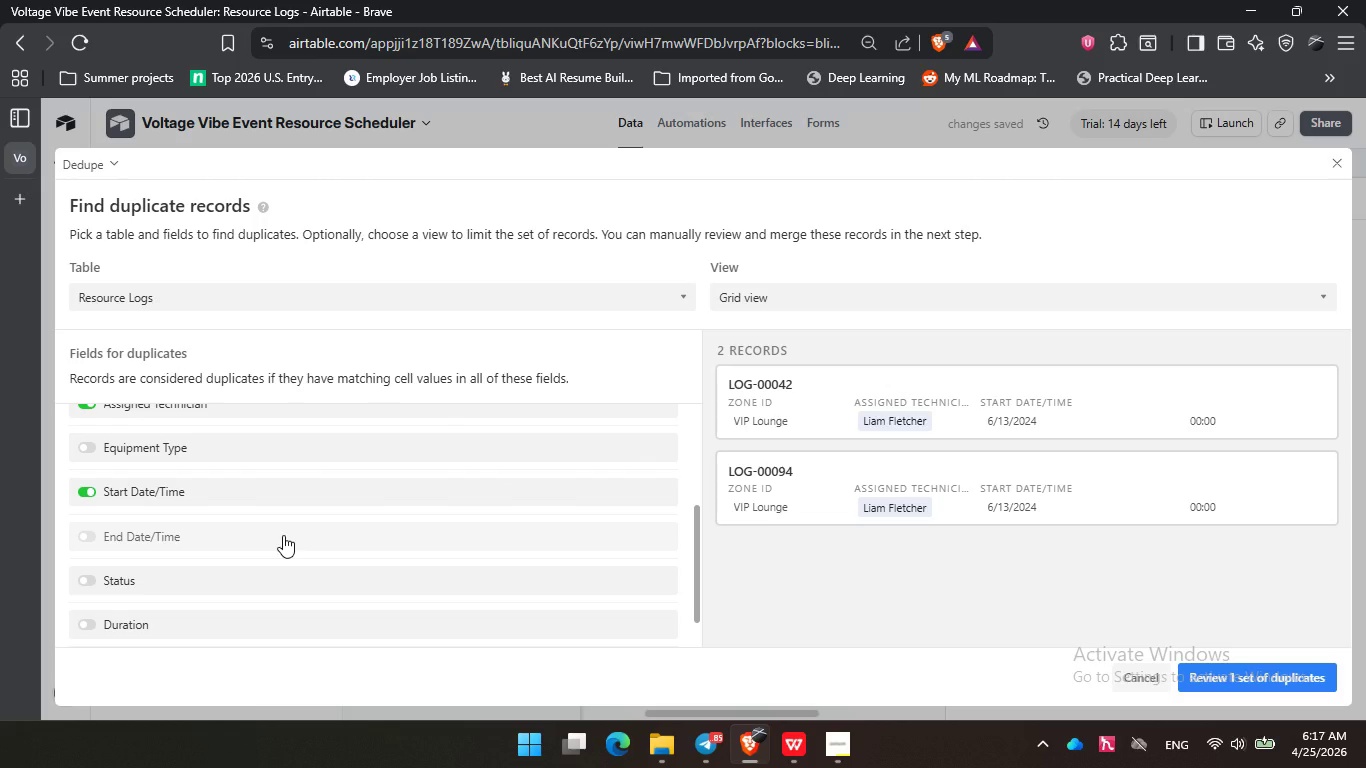 
scroll: coordinate [255, 564], scroll_direction: down, amount: 2.0
 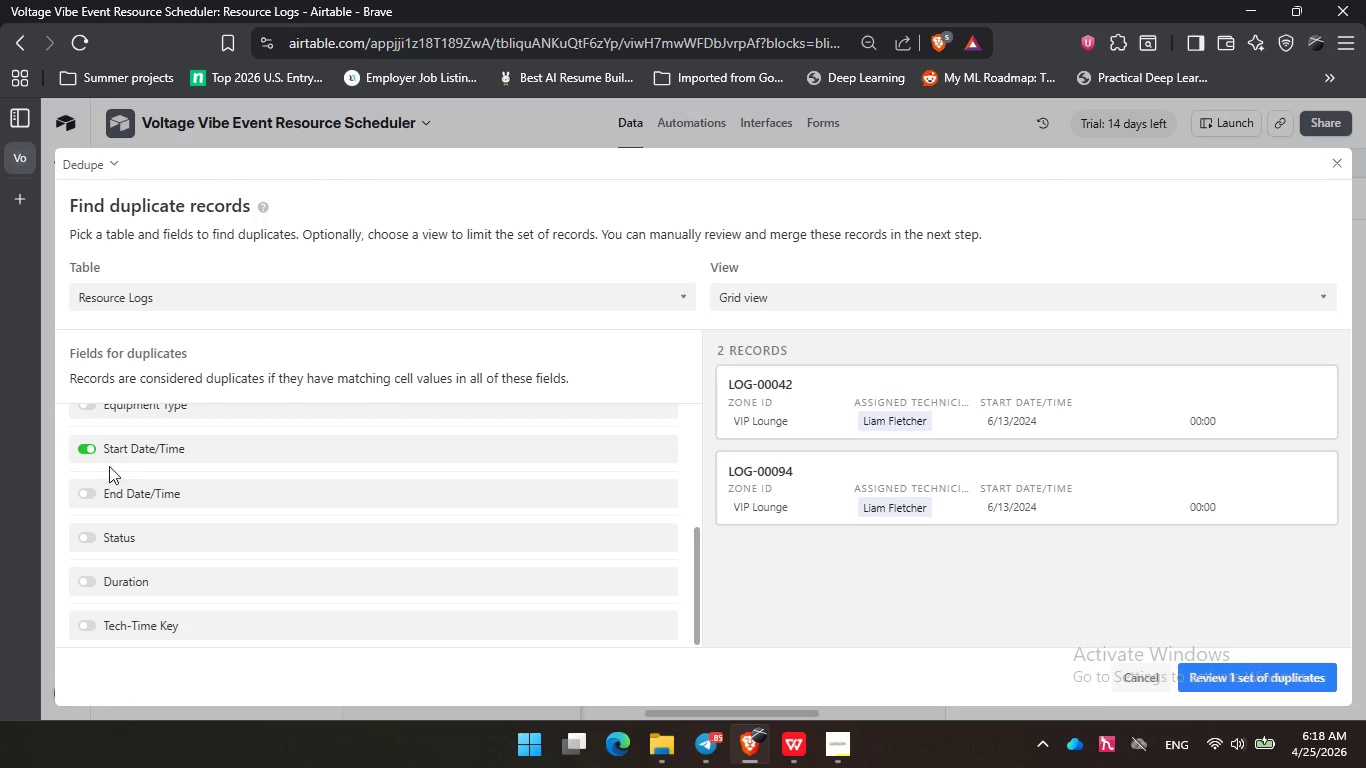 
wait(6.78)
 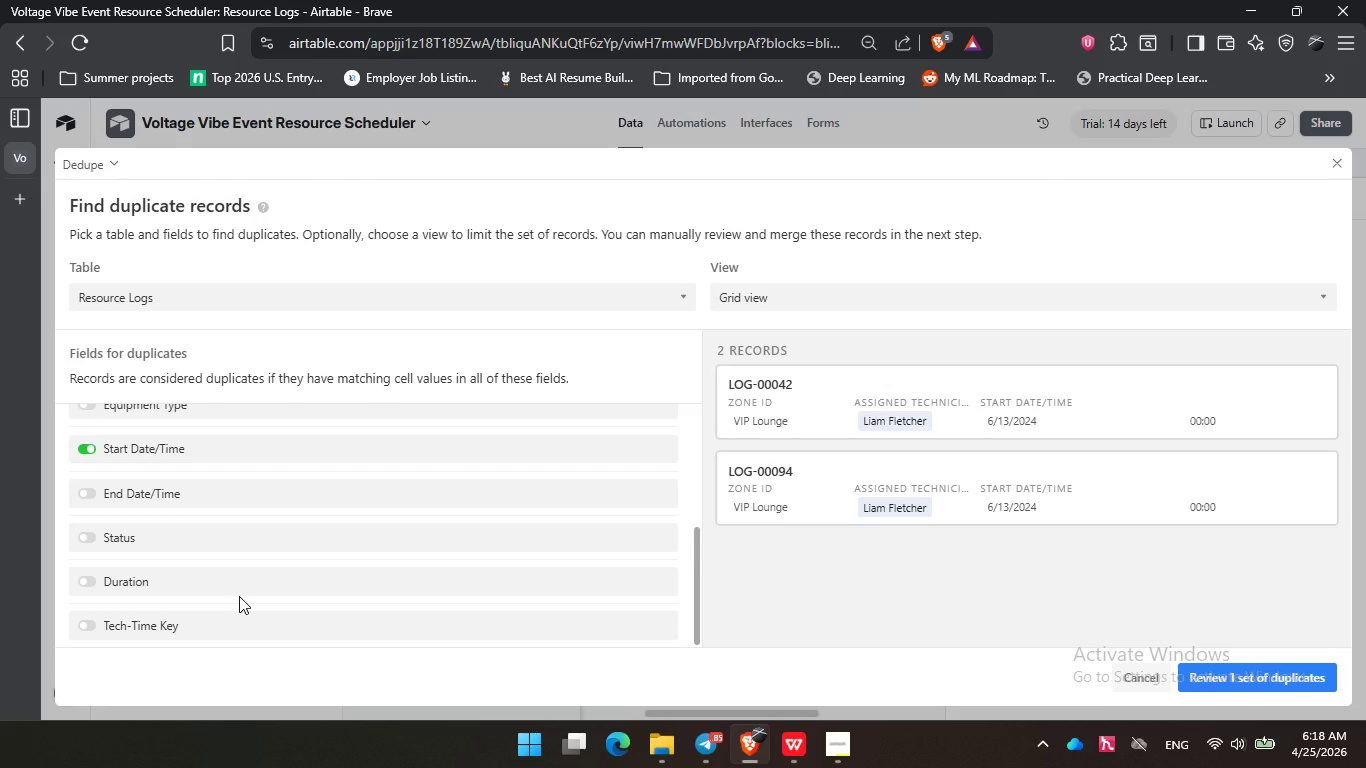 
left_click([157, 630])
 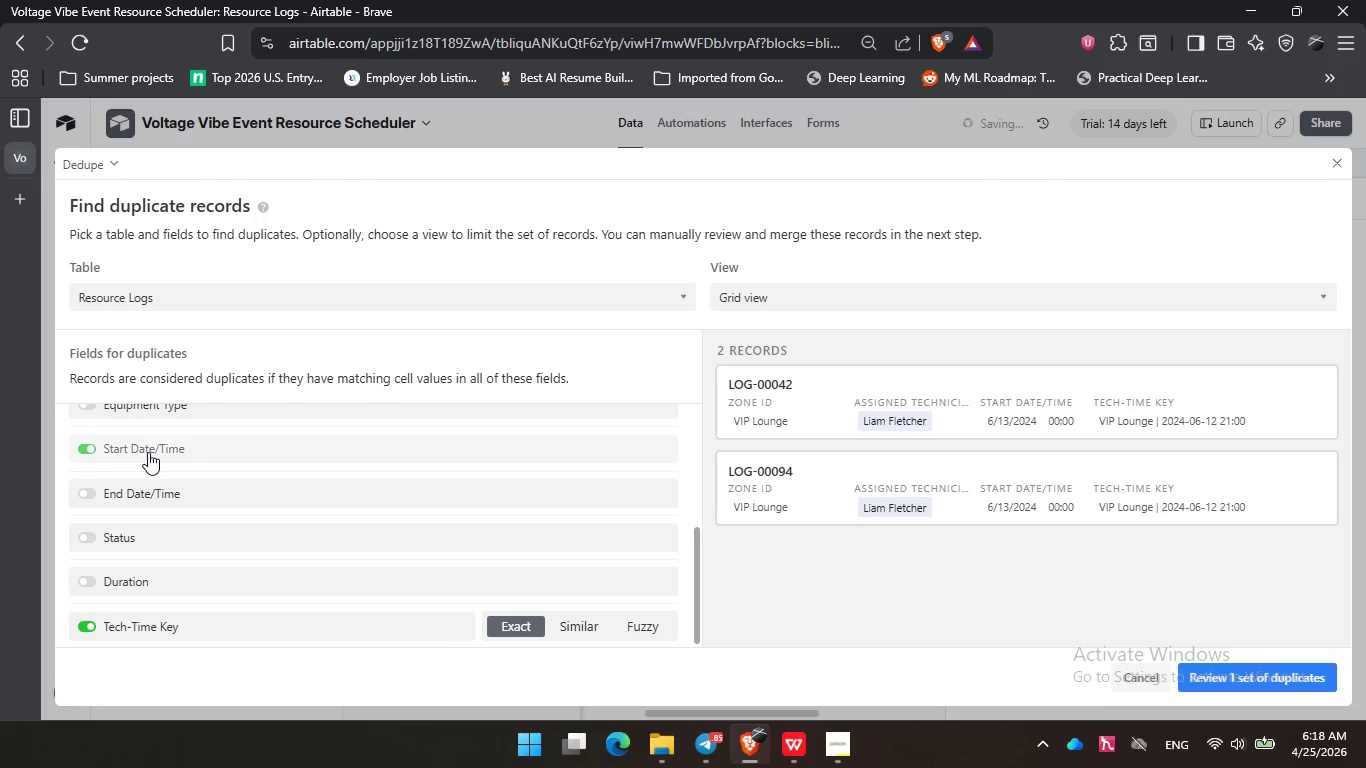 
left_click([148, 452])
 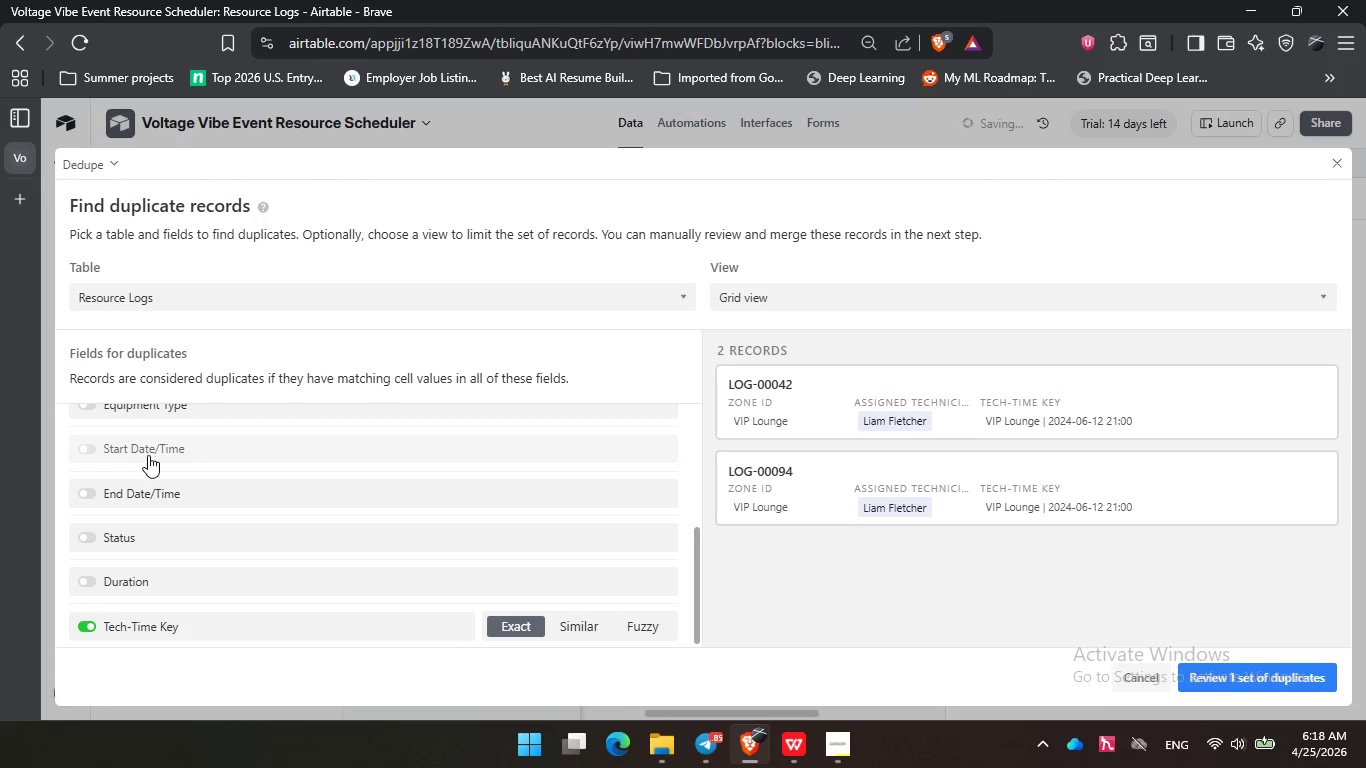 
scroll: coordinate [148, 464], scroll_direction: up, amount: 2.0
 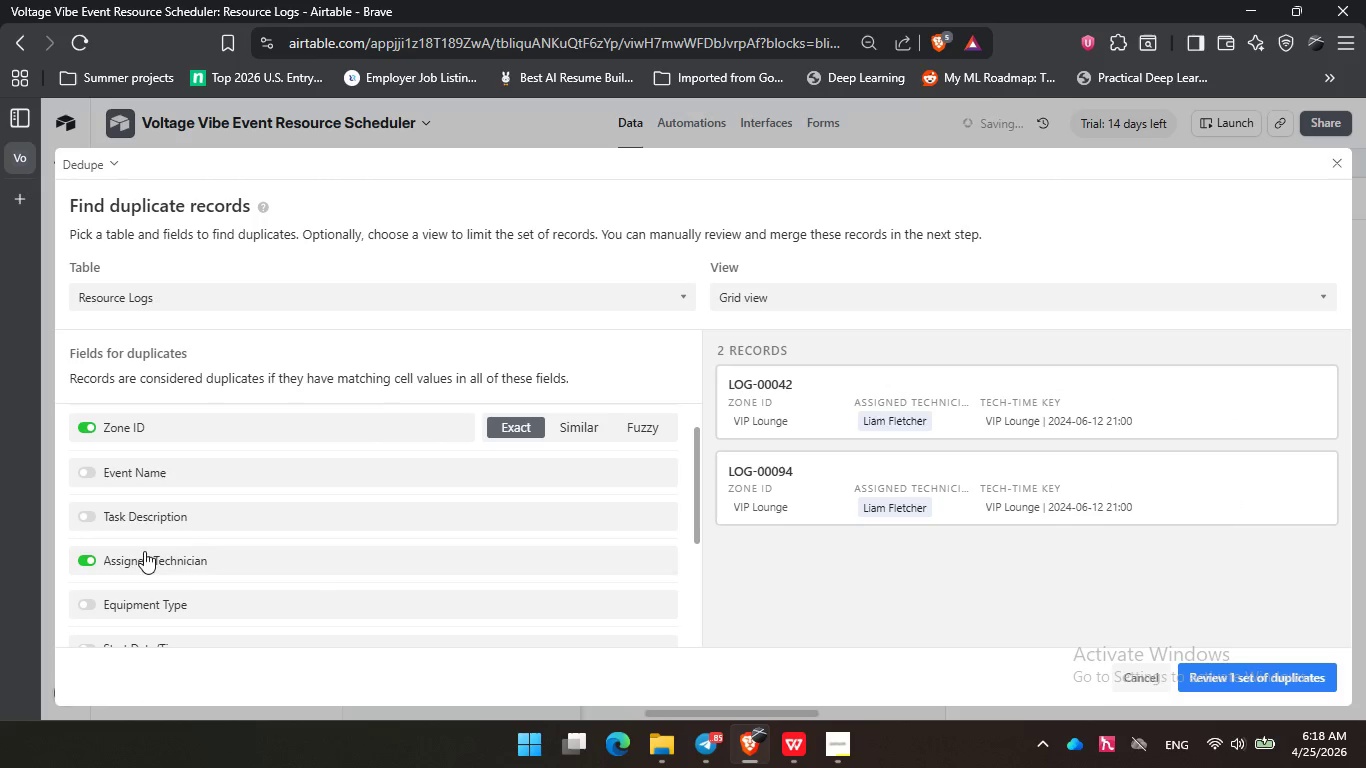 
left_click([146, 558])
 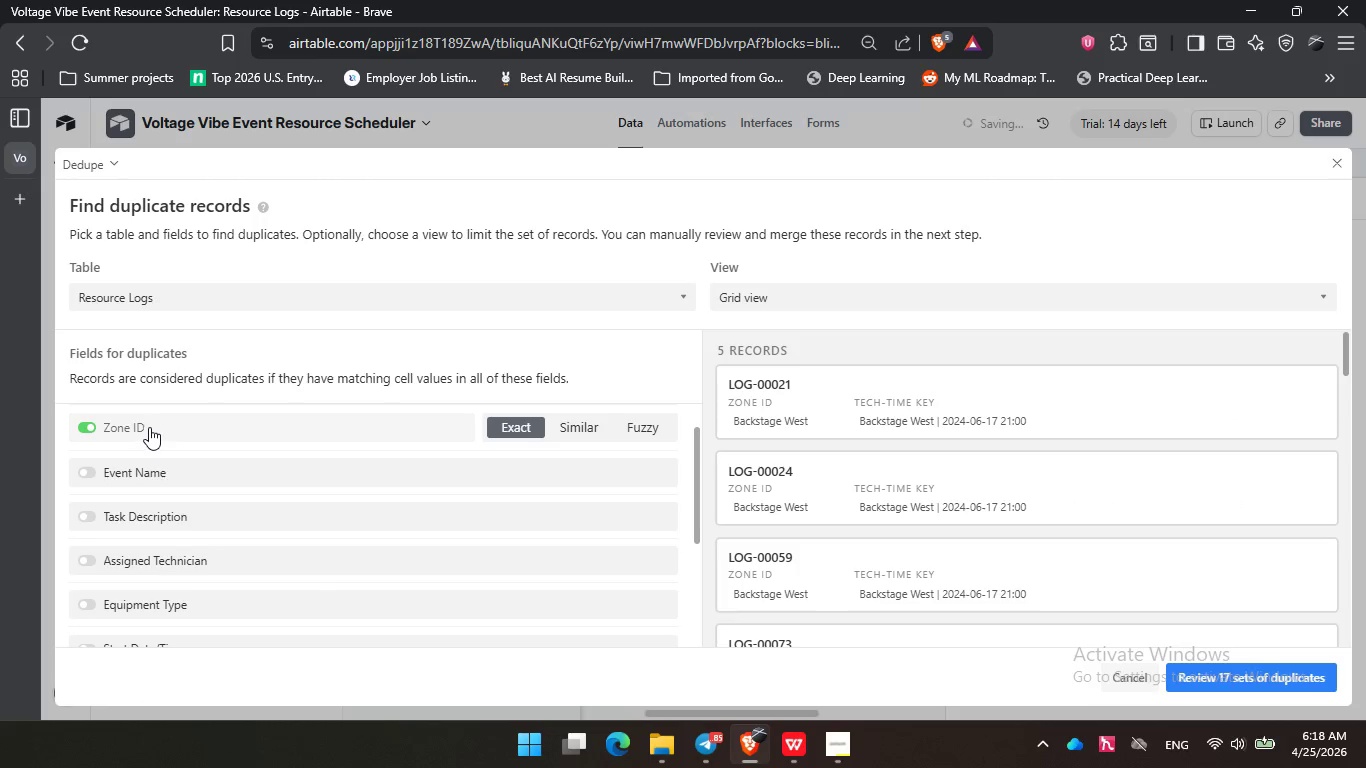 
left_click([149, 427])
 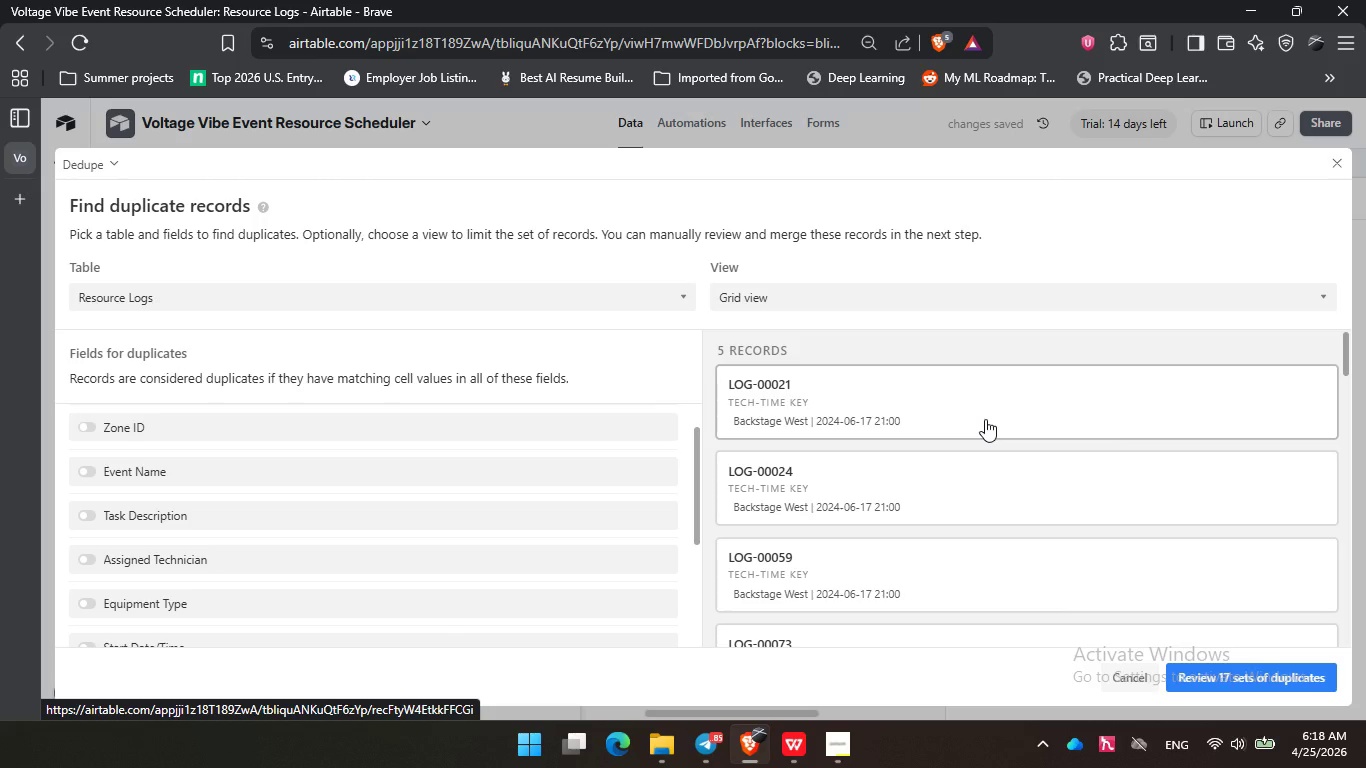 
wait(5.12)
 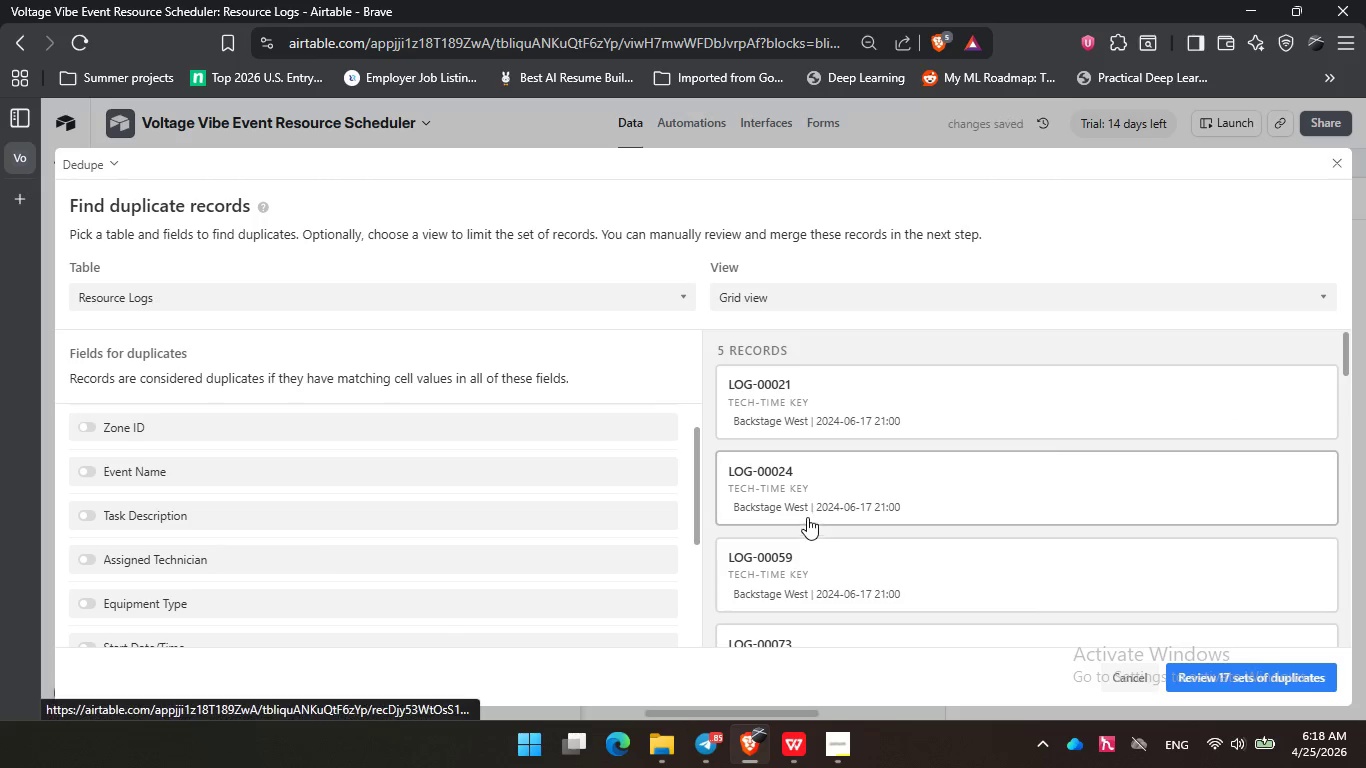 
scroll: coordinate [985, 419], scroll_direction: down, amount: 7.0
 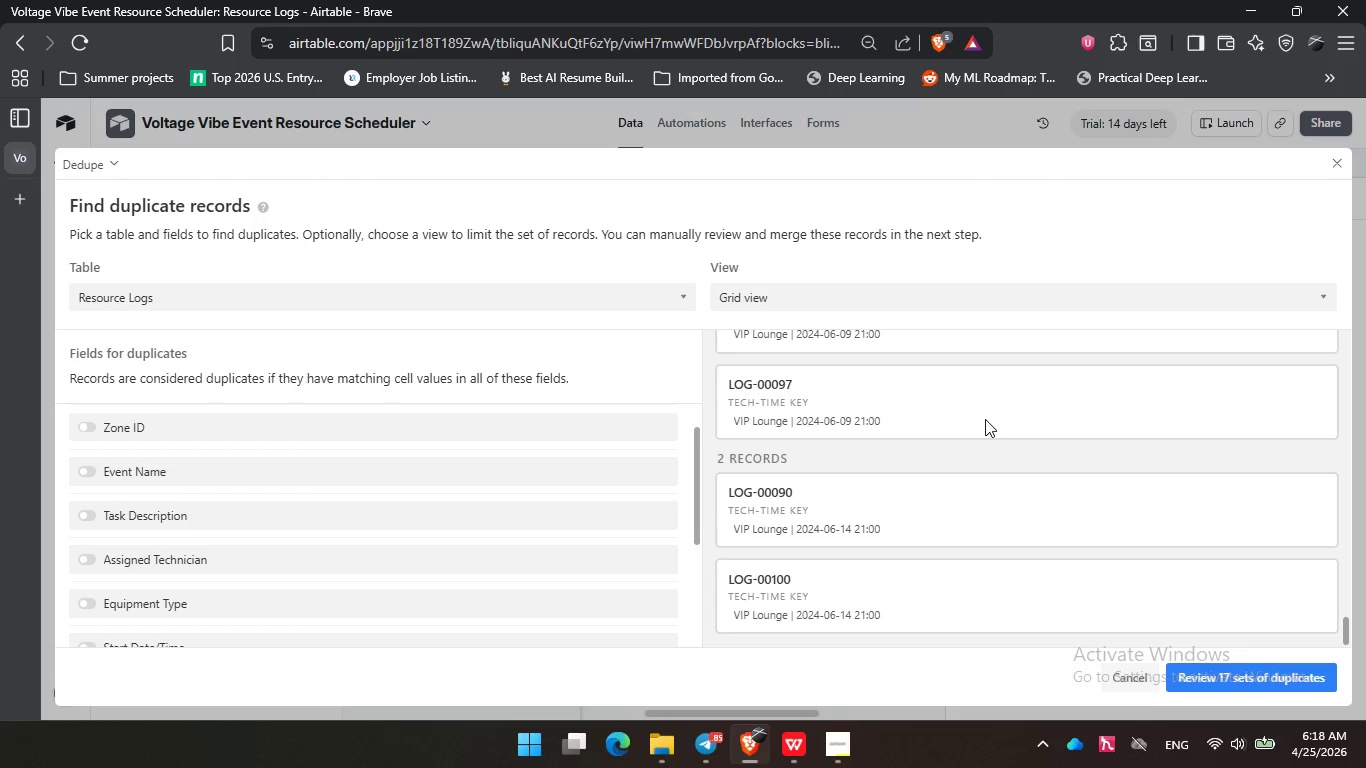 
left_click([1277, 687])
 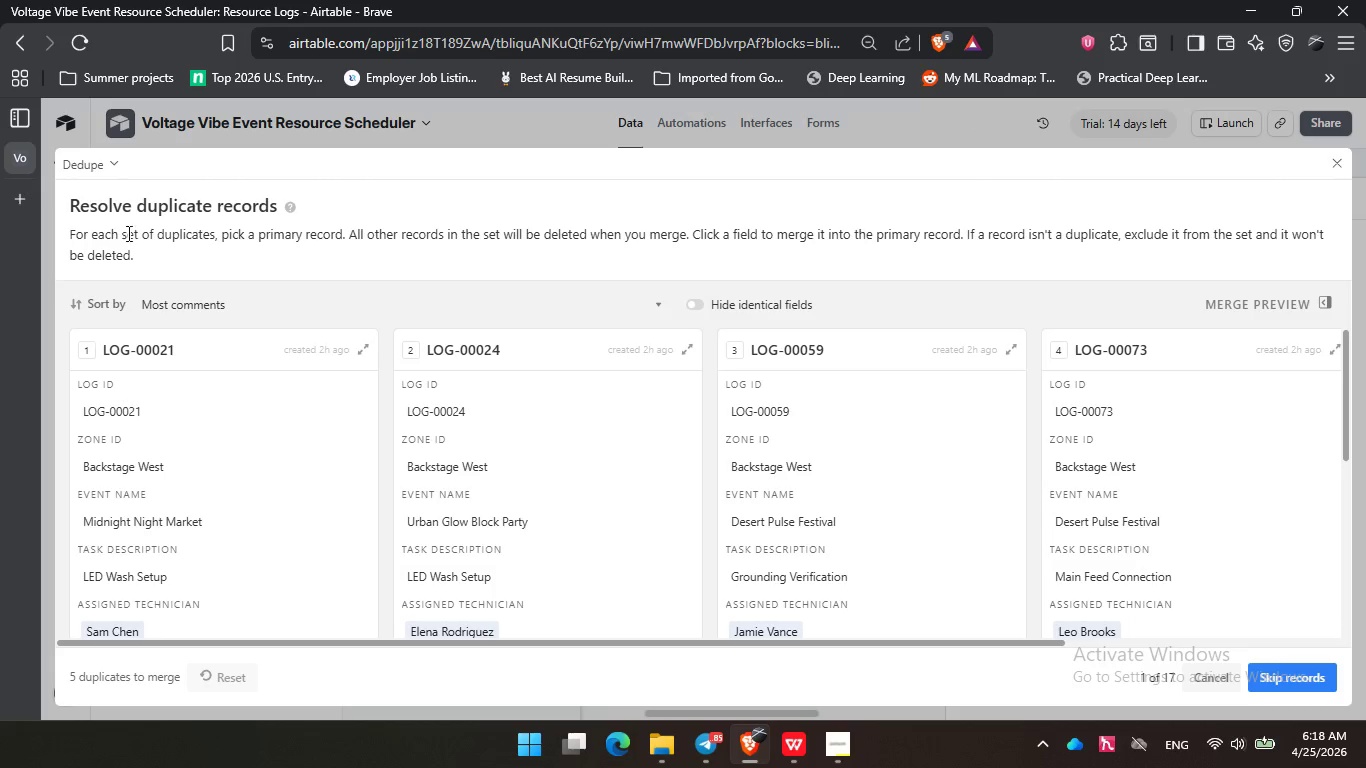 
scroll: coordinate [820, 431], scroll_direction: down, amount: 7.0
 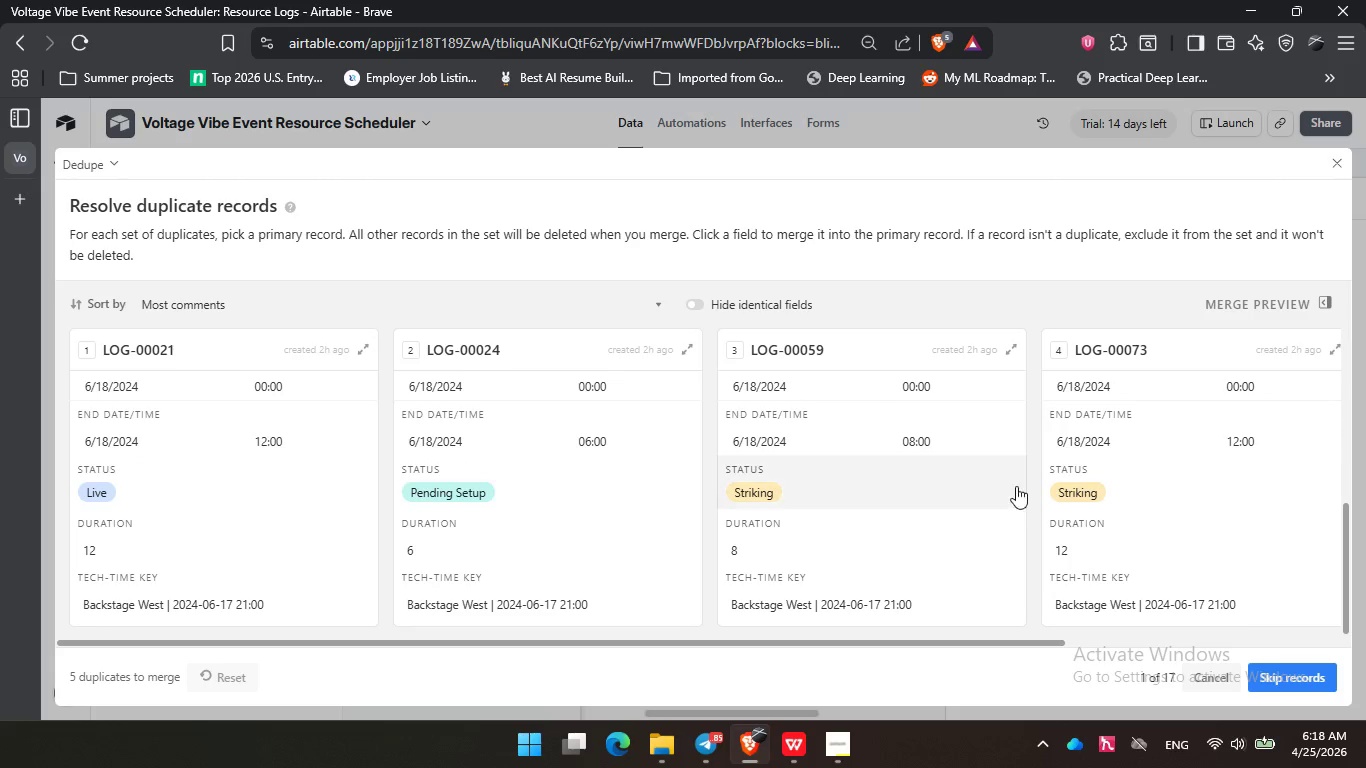 
scroll: coordinate [901, 502], scroll_direction: up, amount: 8.0
 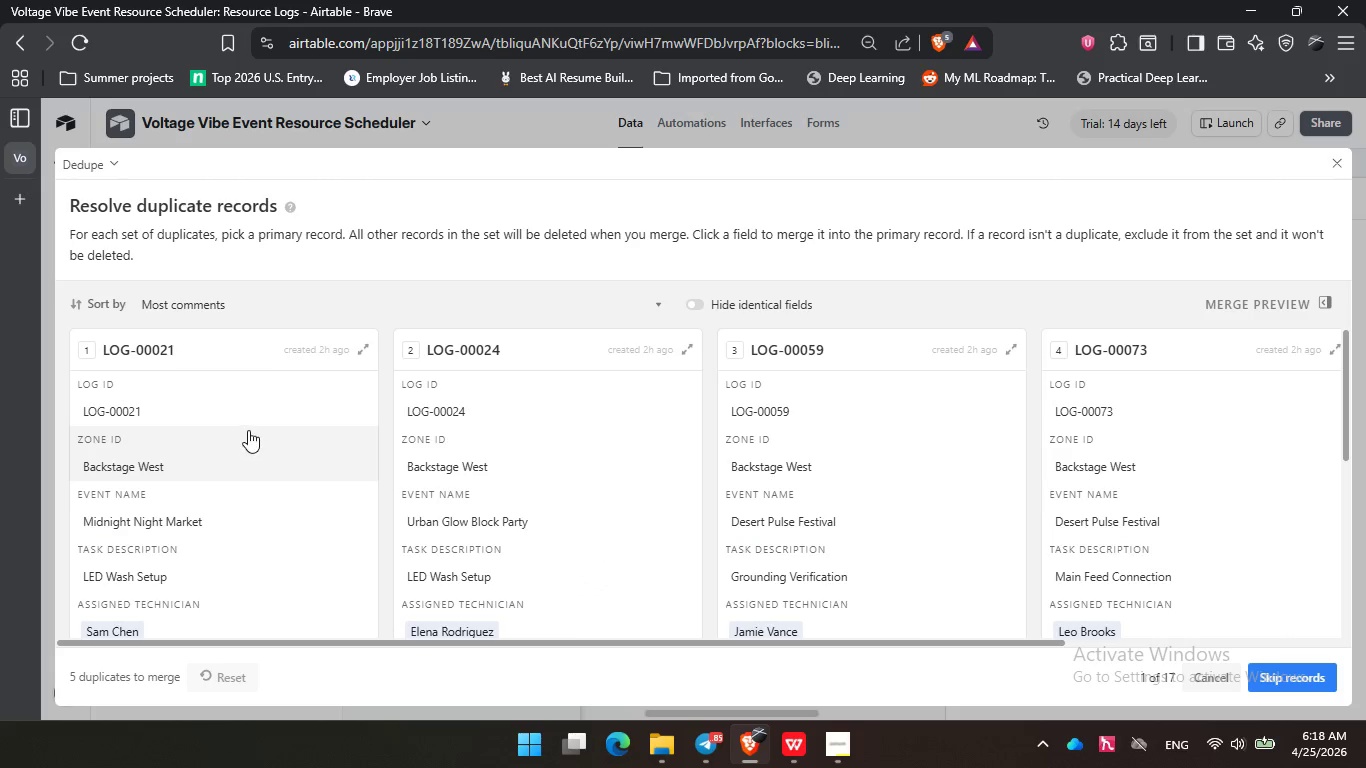 
scroll: coordinate [491, 371], scroll_direction: down, amount: 8.0
 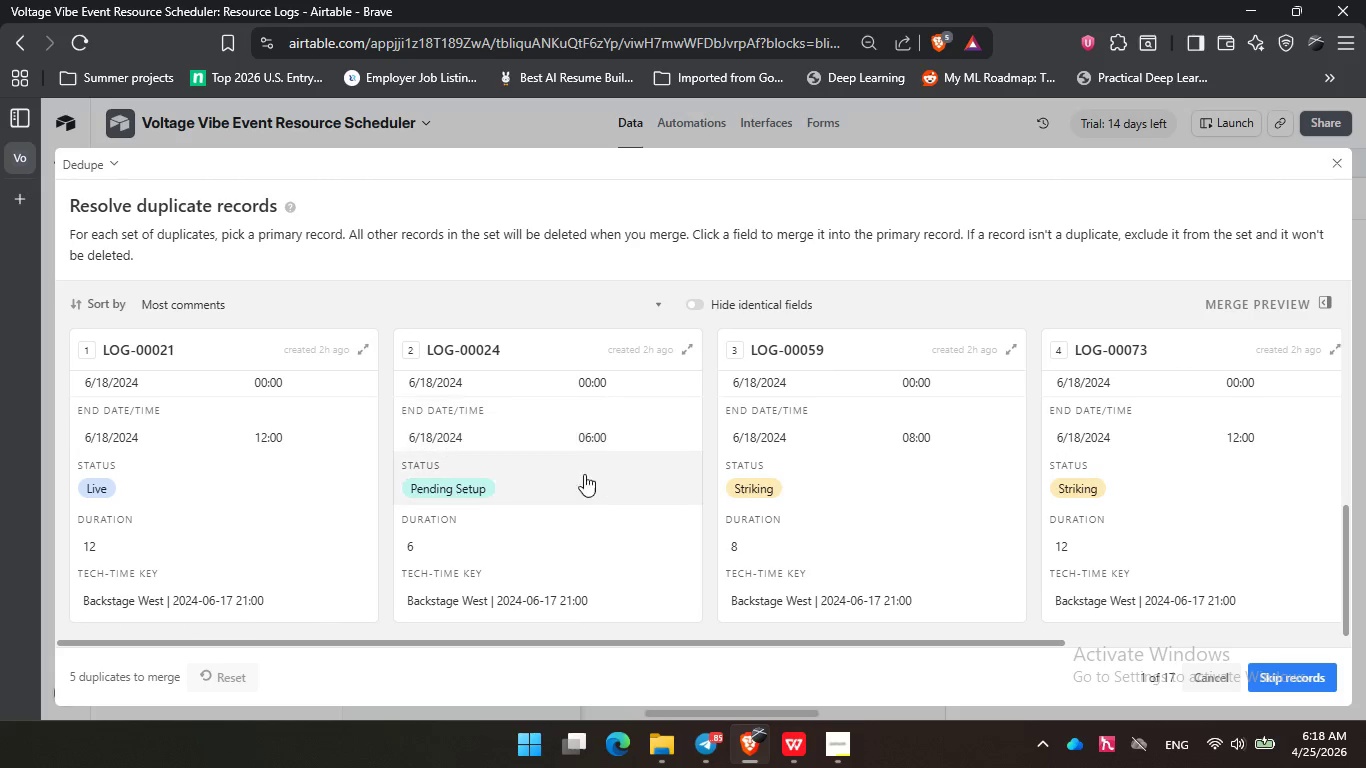 
scroll: coordinate [595, 476], scroll_direction: up, amount: 6.0
 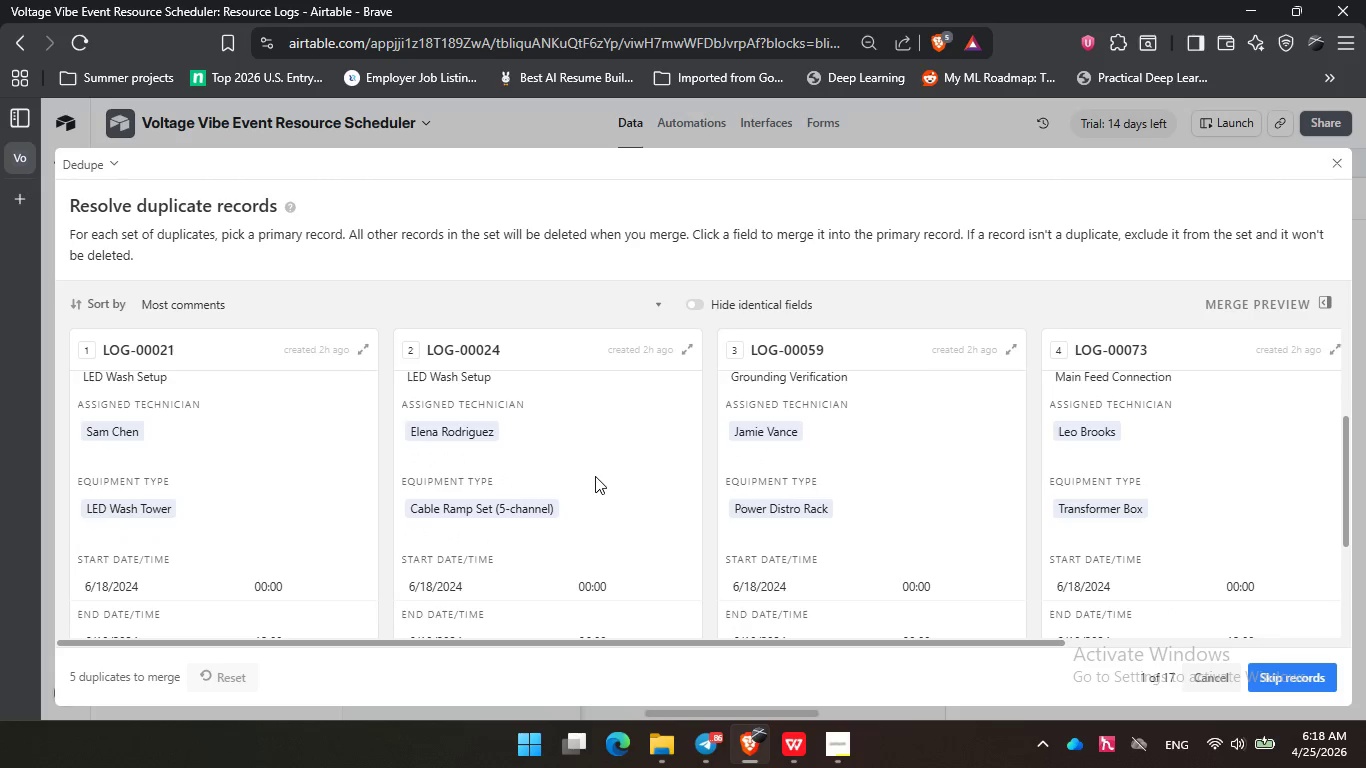 
scroll: coordinate [595, 476], scroll_direction: down, amount: 5.0
 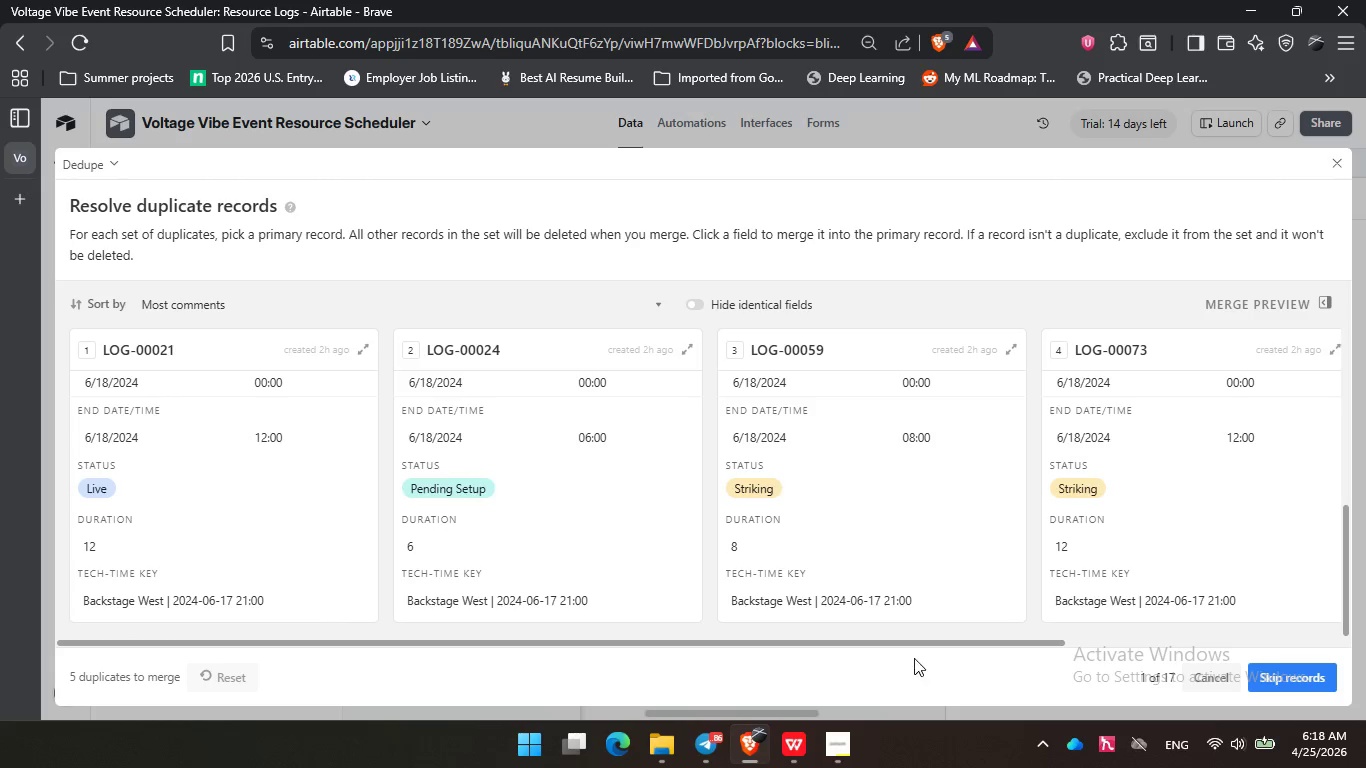 
left_click_drag(start_coordinate=[915, 644], to_coordinate=[634, 662])
 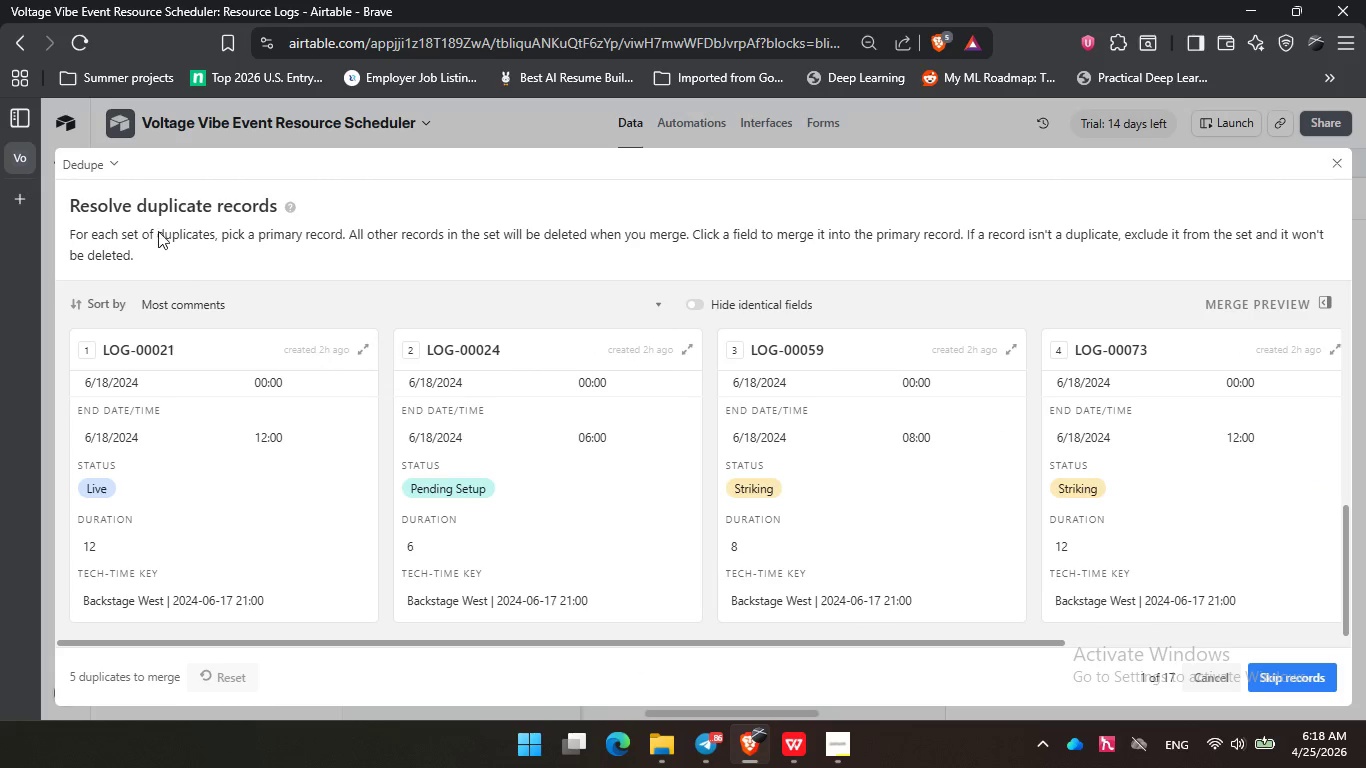 
left_click([103, 166])
 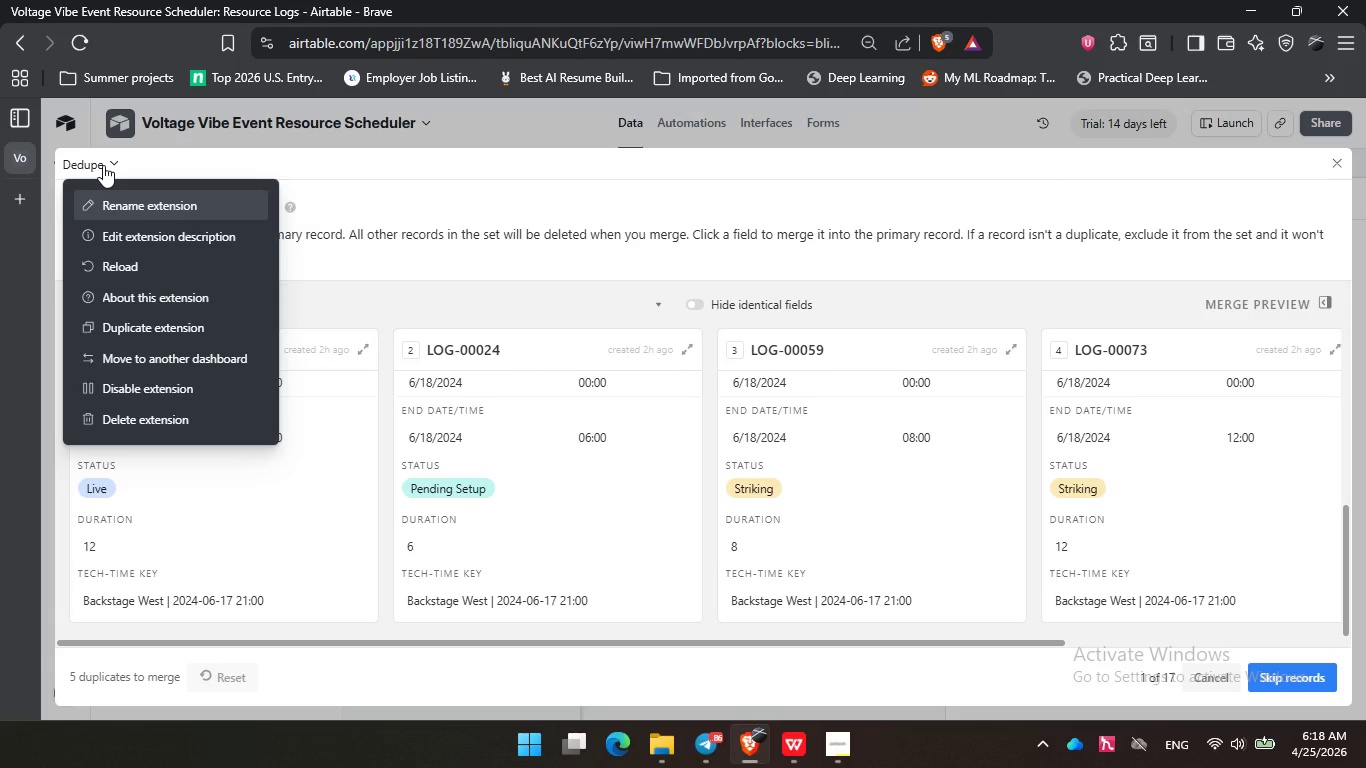 
left_click([103, 165])
 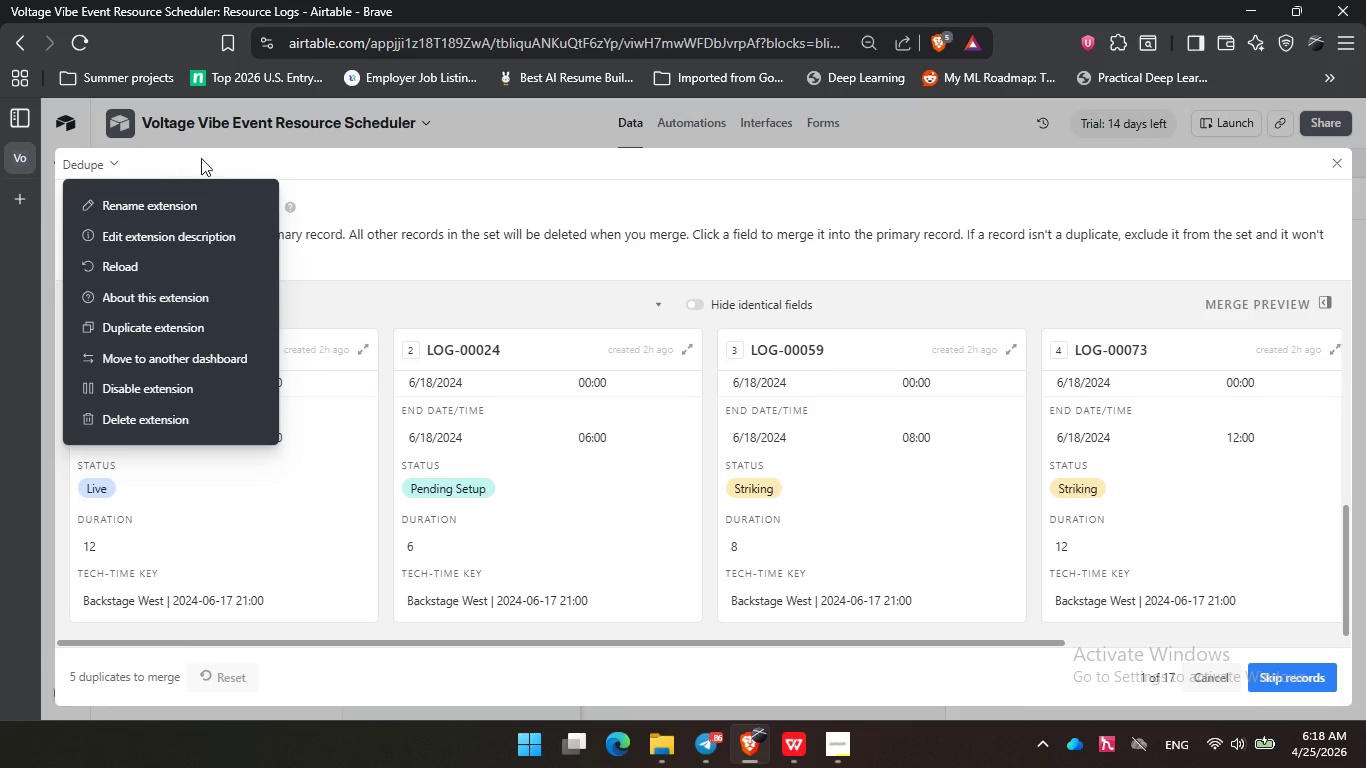 
left_click([208, 158])
 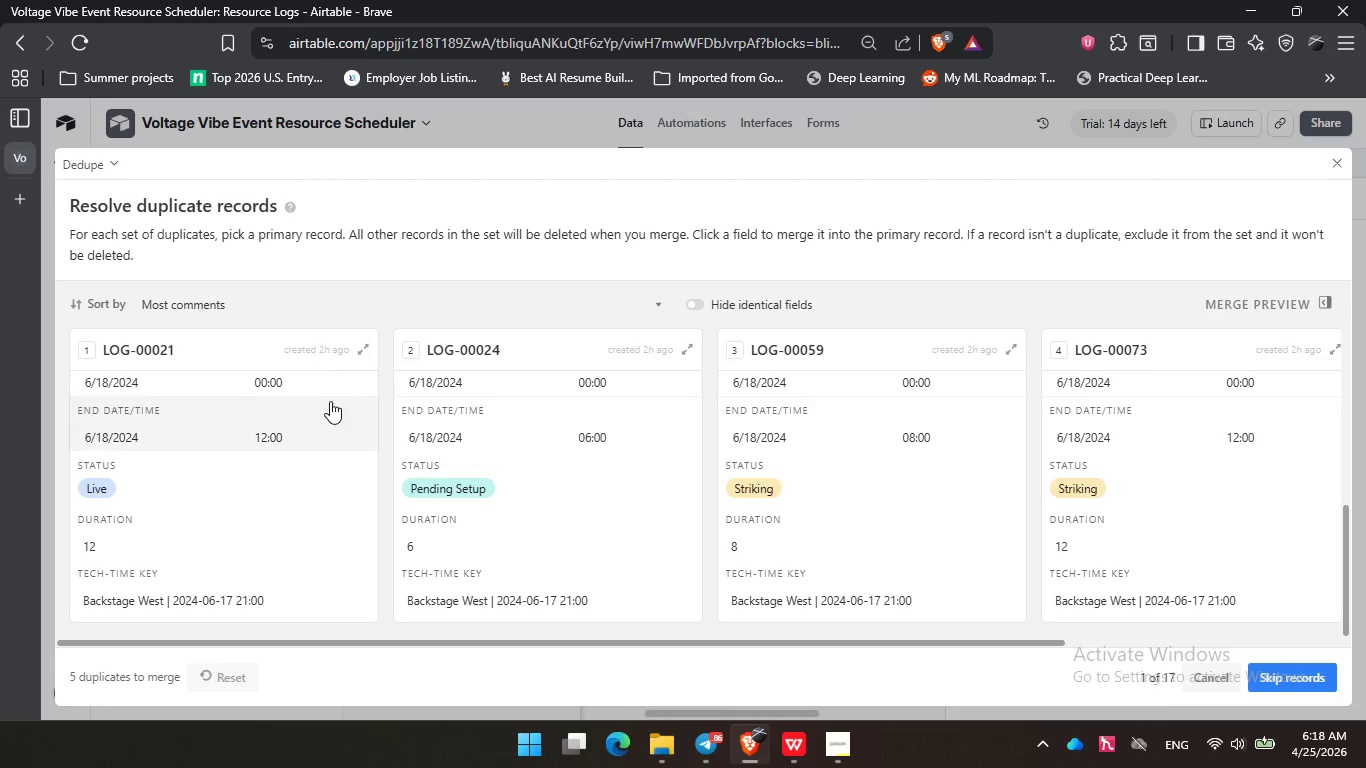 
scroll: coordinate [1013, 493], scroll_direction: down, amount: 8.0
 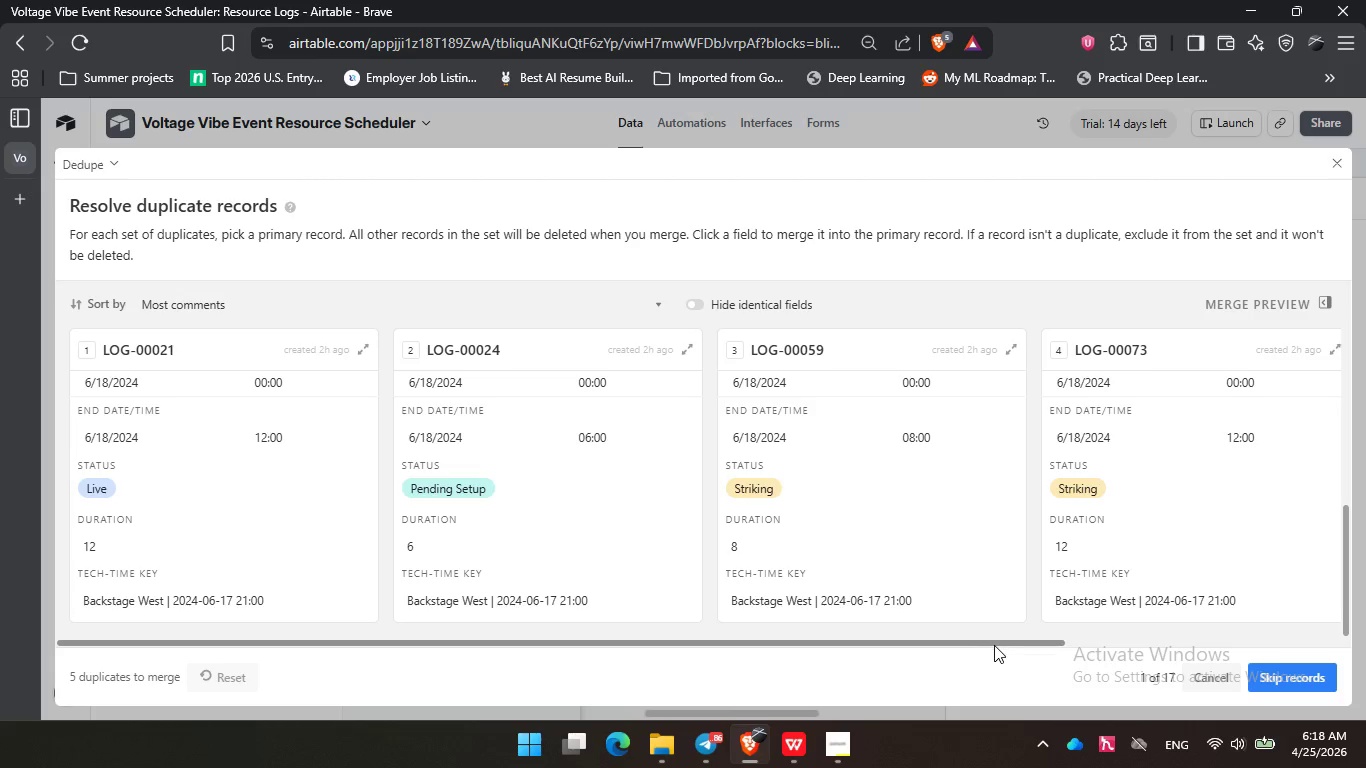 
left_click_drag(start_coordinate=[997, 643], to_coordinate=[1304, 663])
 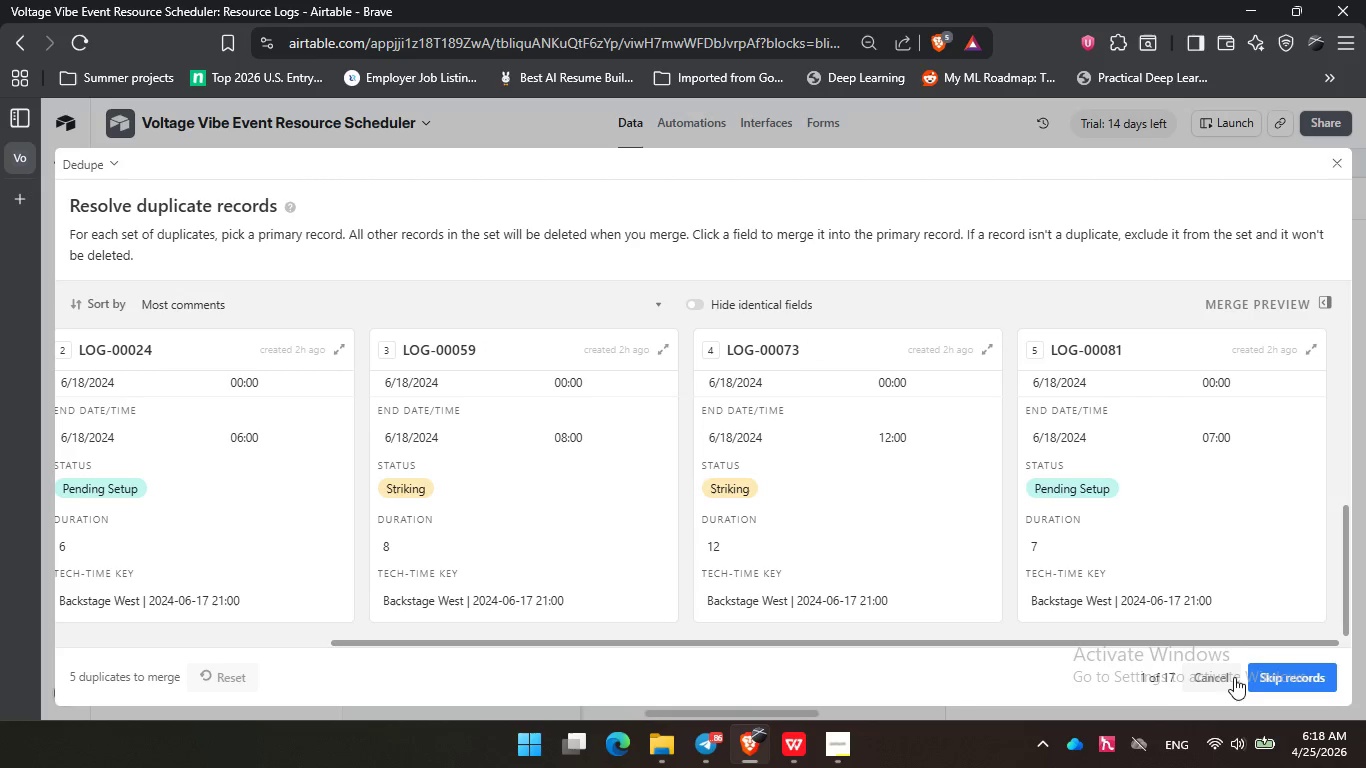 
mouse_move([1164, 682])
 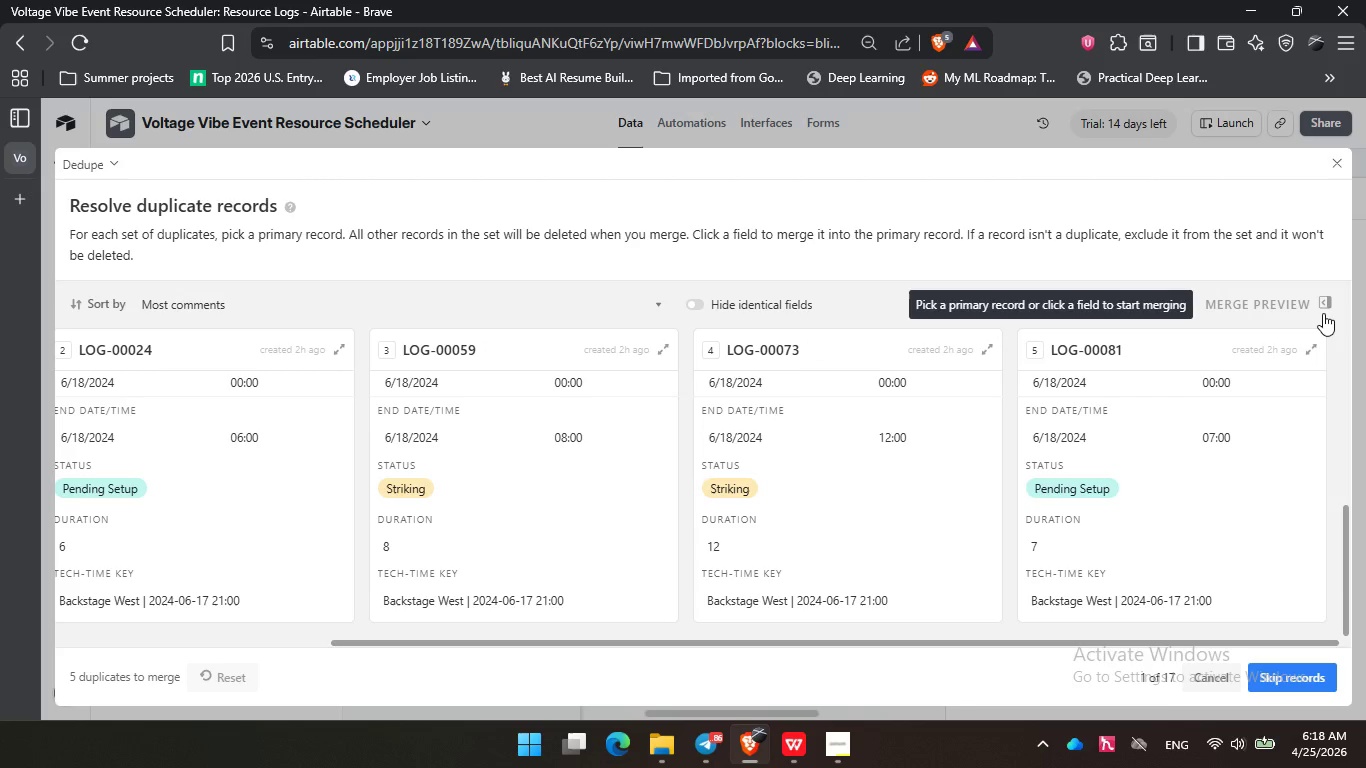 
mouse_move([1284, 680])
 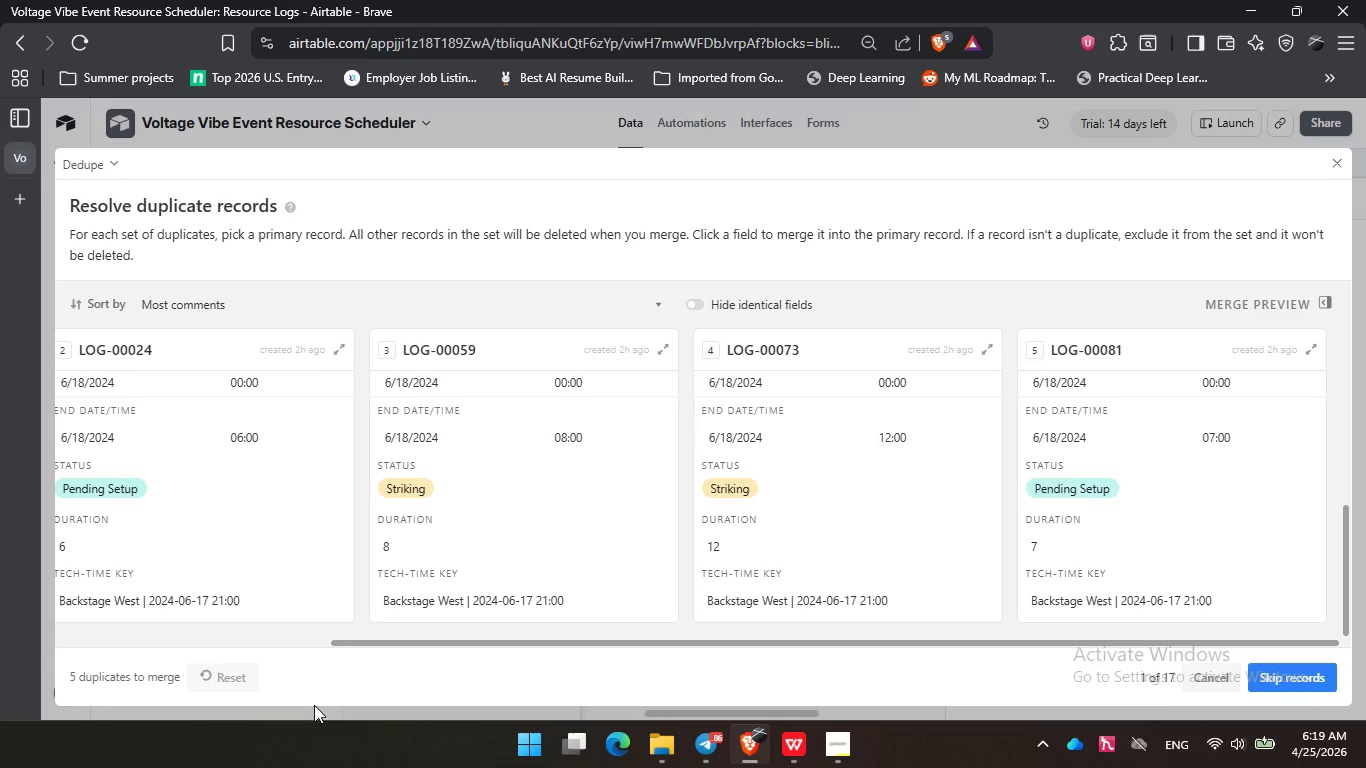 
left_click([1314, 684])
 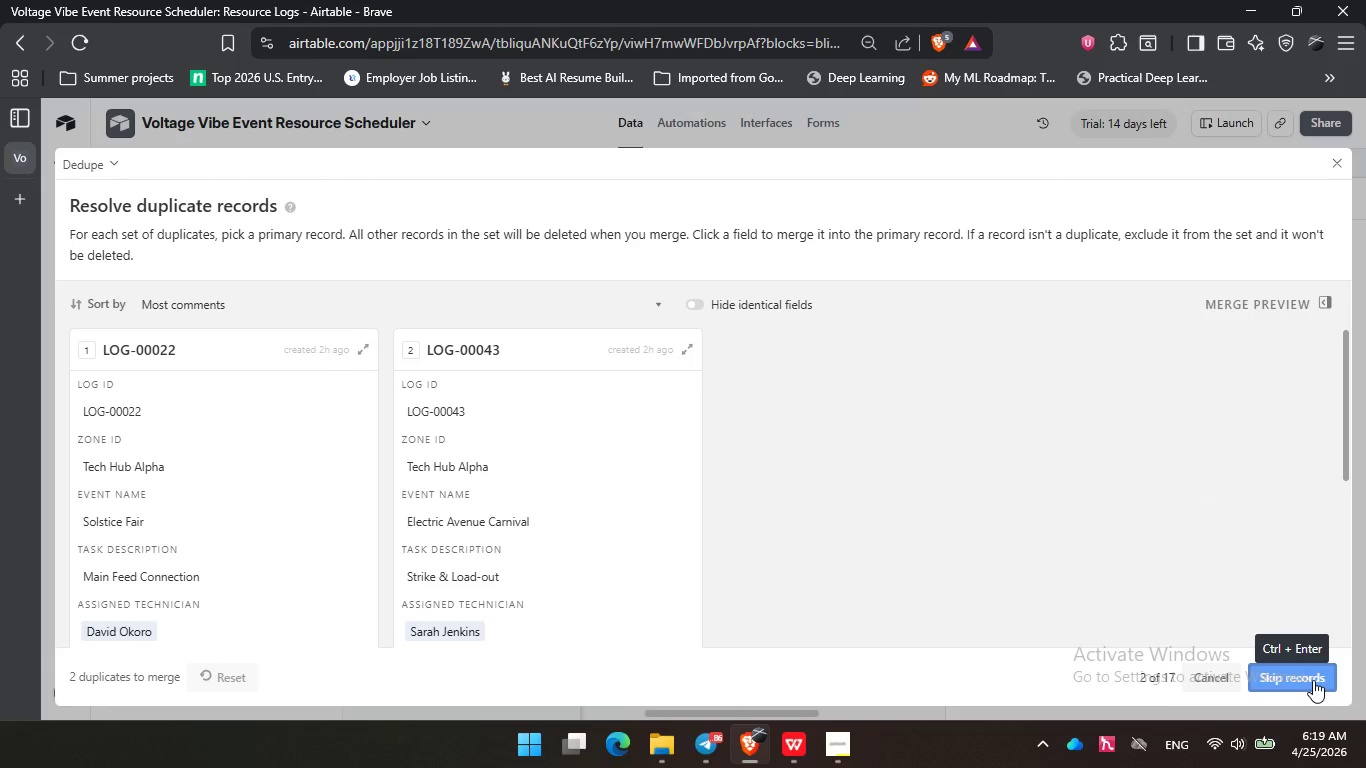 
left_click([1313, 680])
 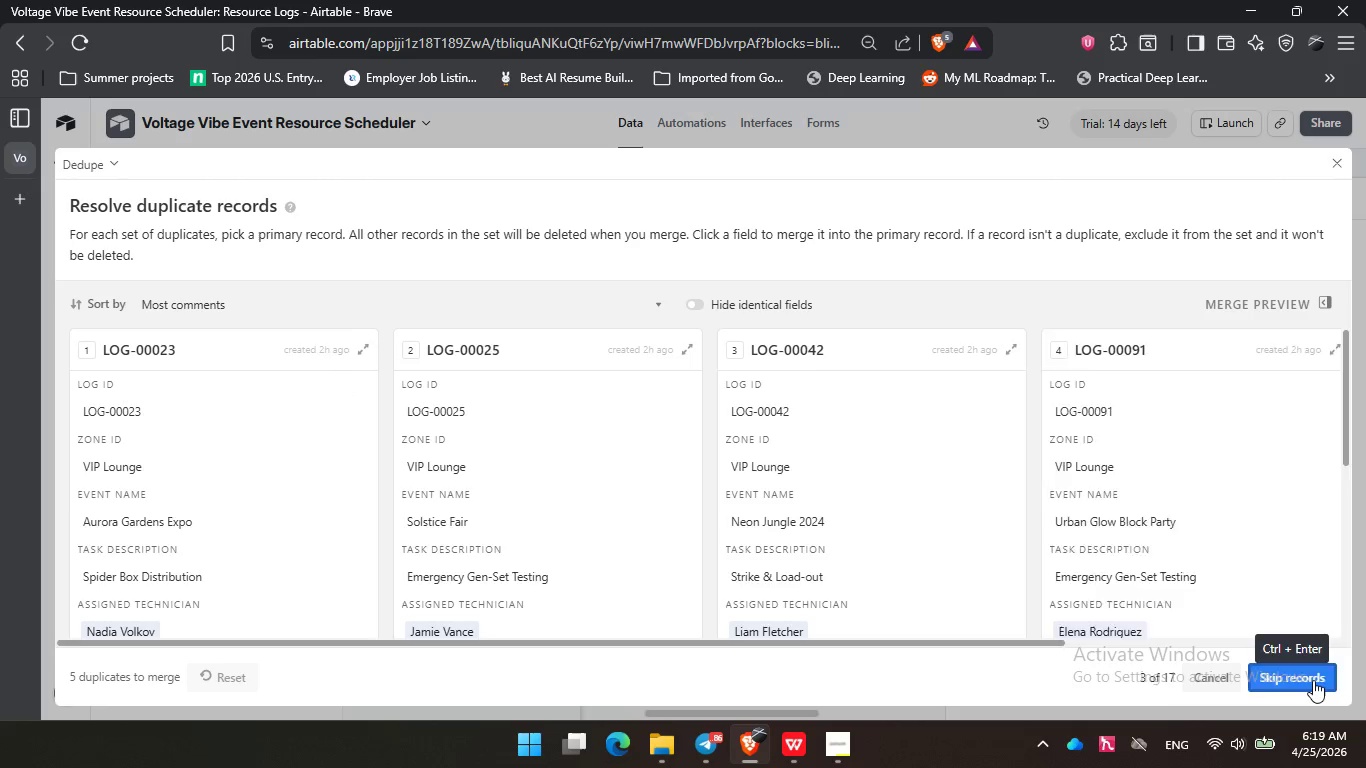 
double_click([1313, 680])
 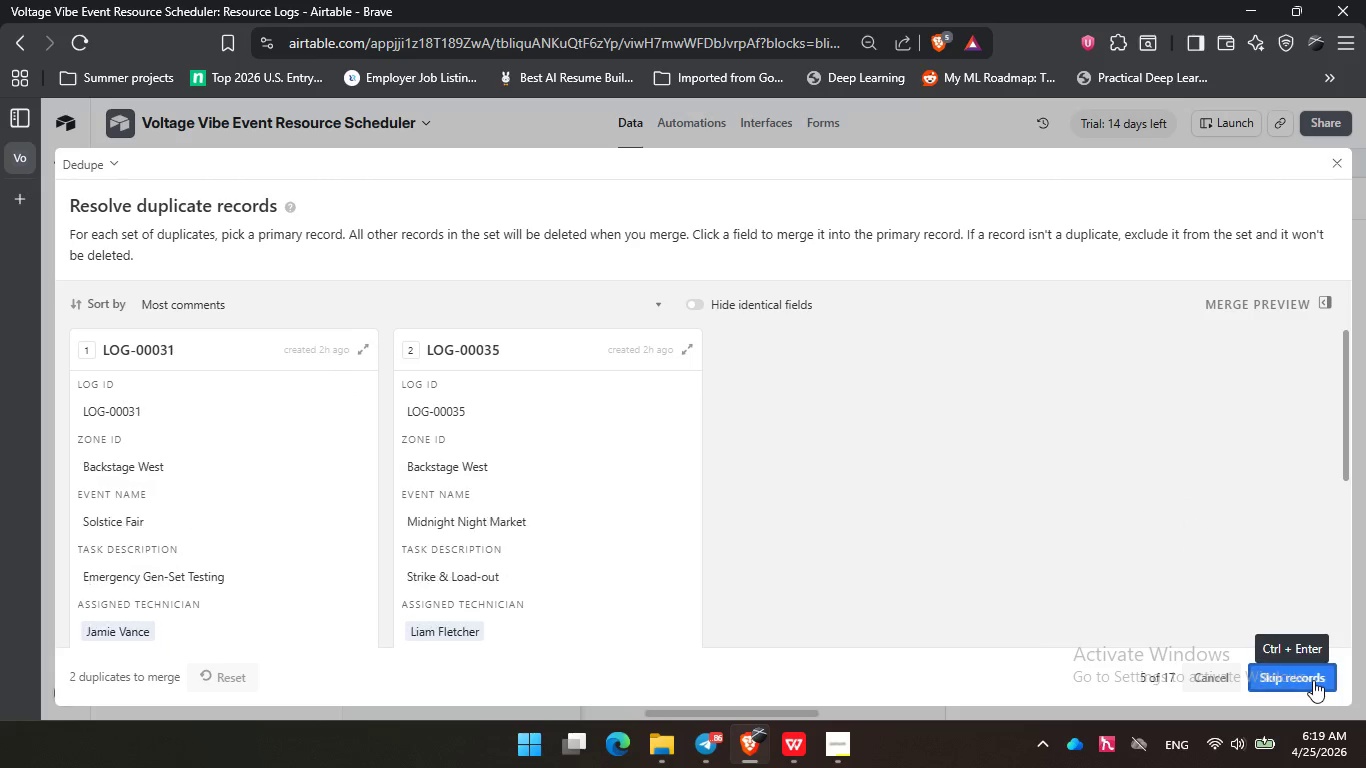 
triple_click([1313, 680])
 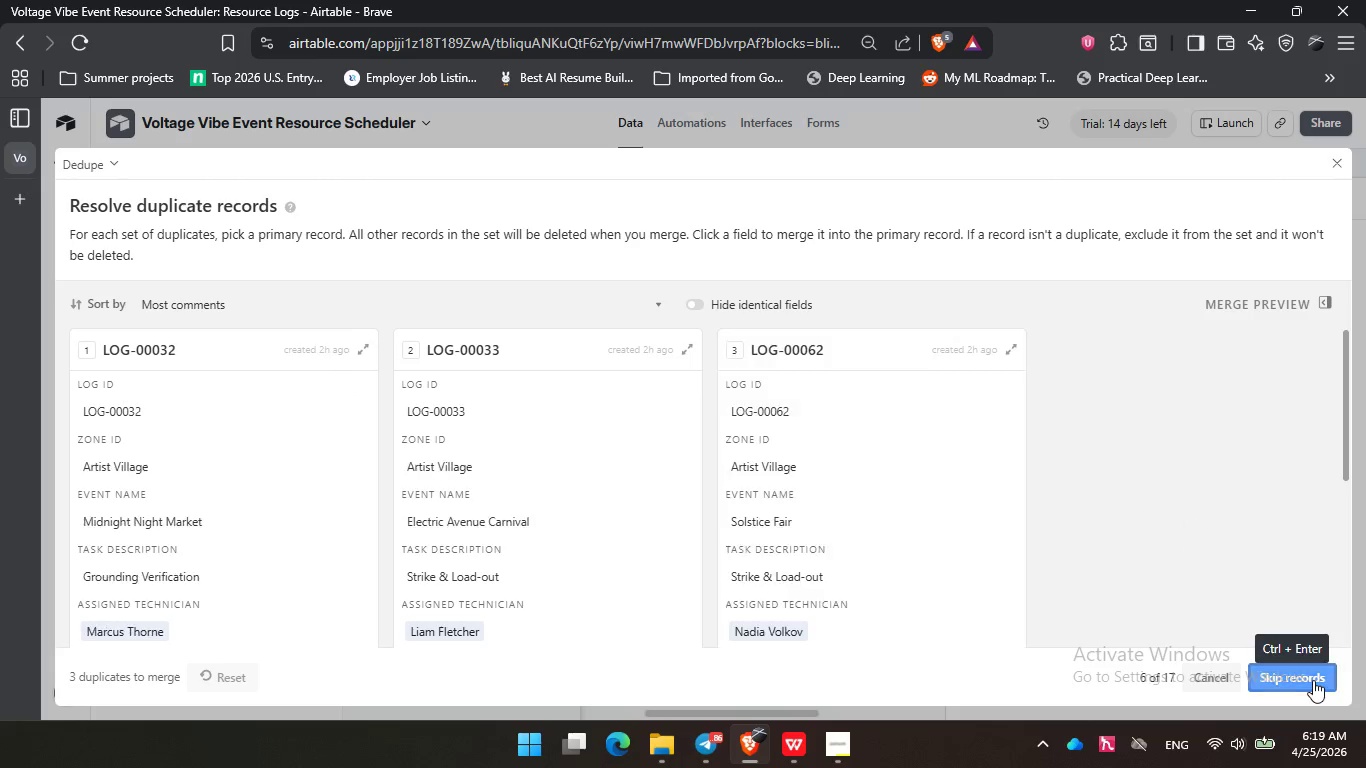 
triple_click([1313, 680])
 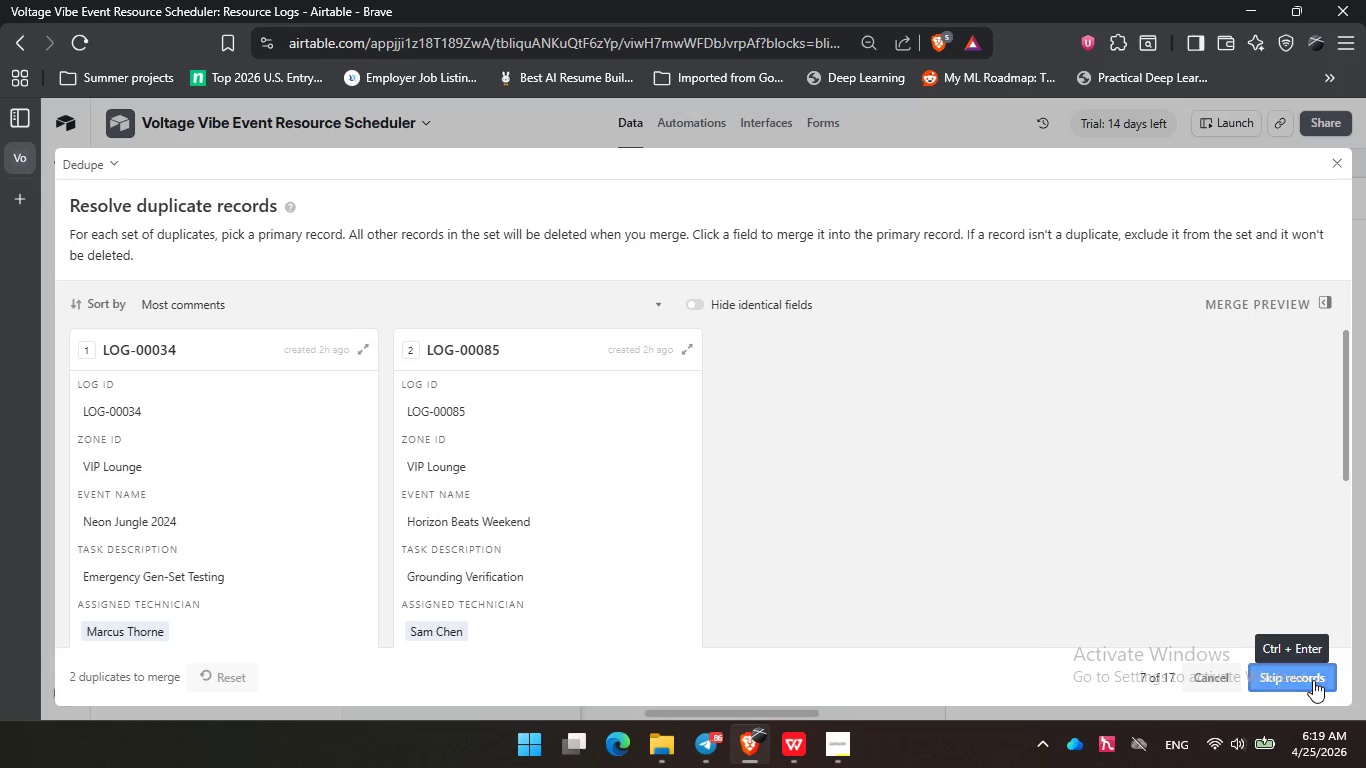 
triple_click([1313, 680])
 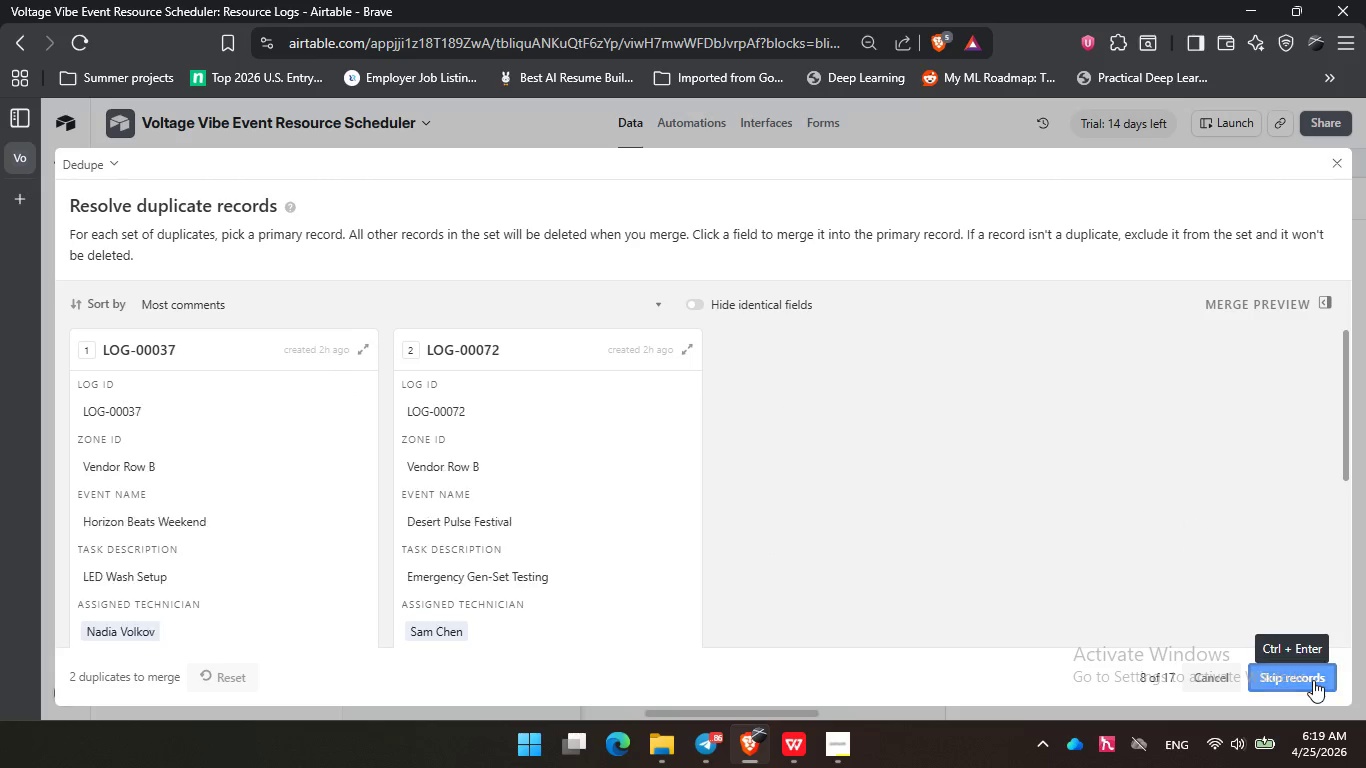 
triple_click([1313, 680])
 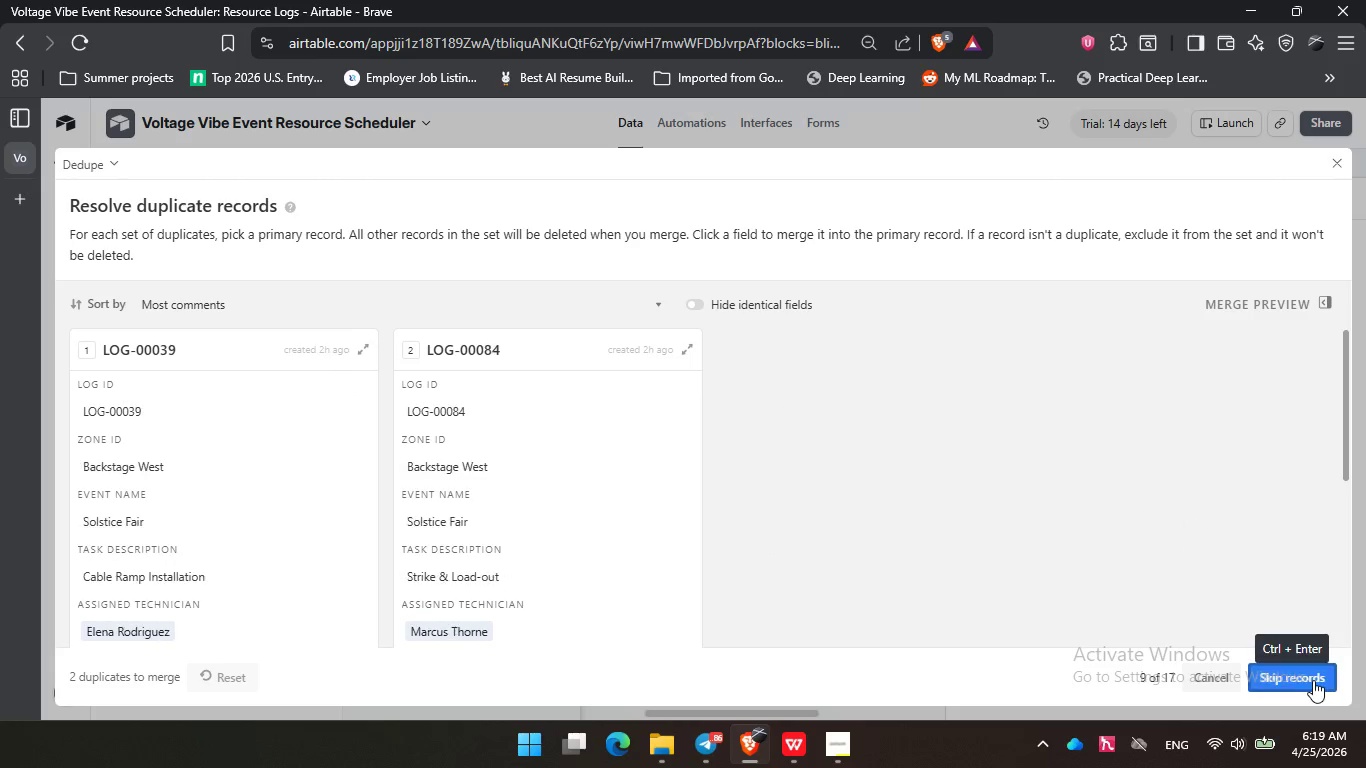 
triple_click([1313, 680])
 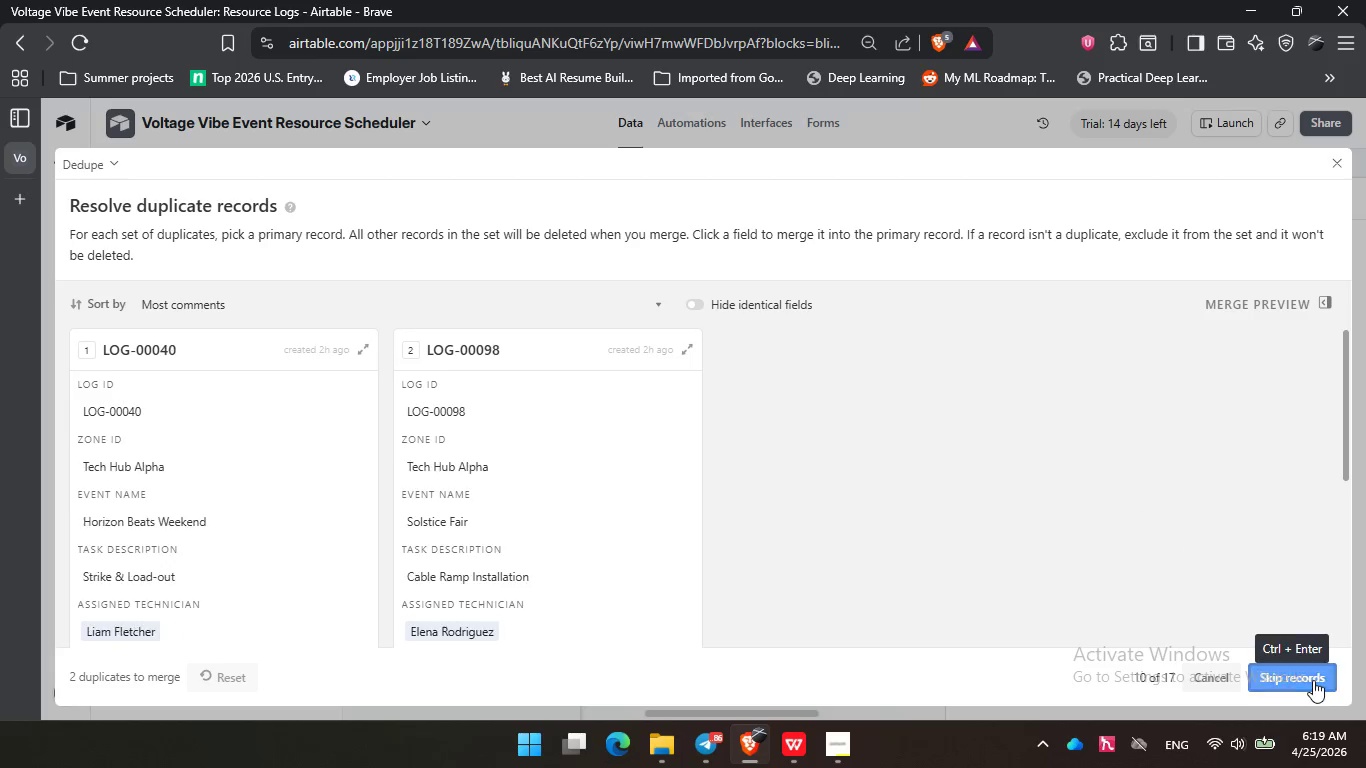 
triple_click([1313, 680])
 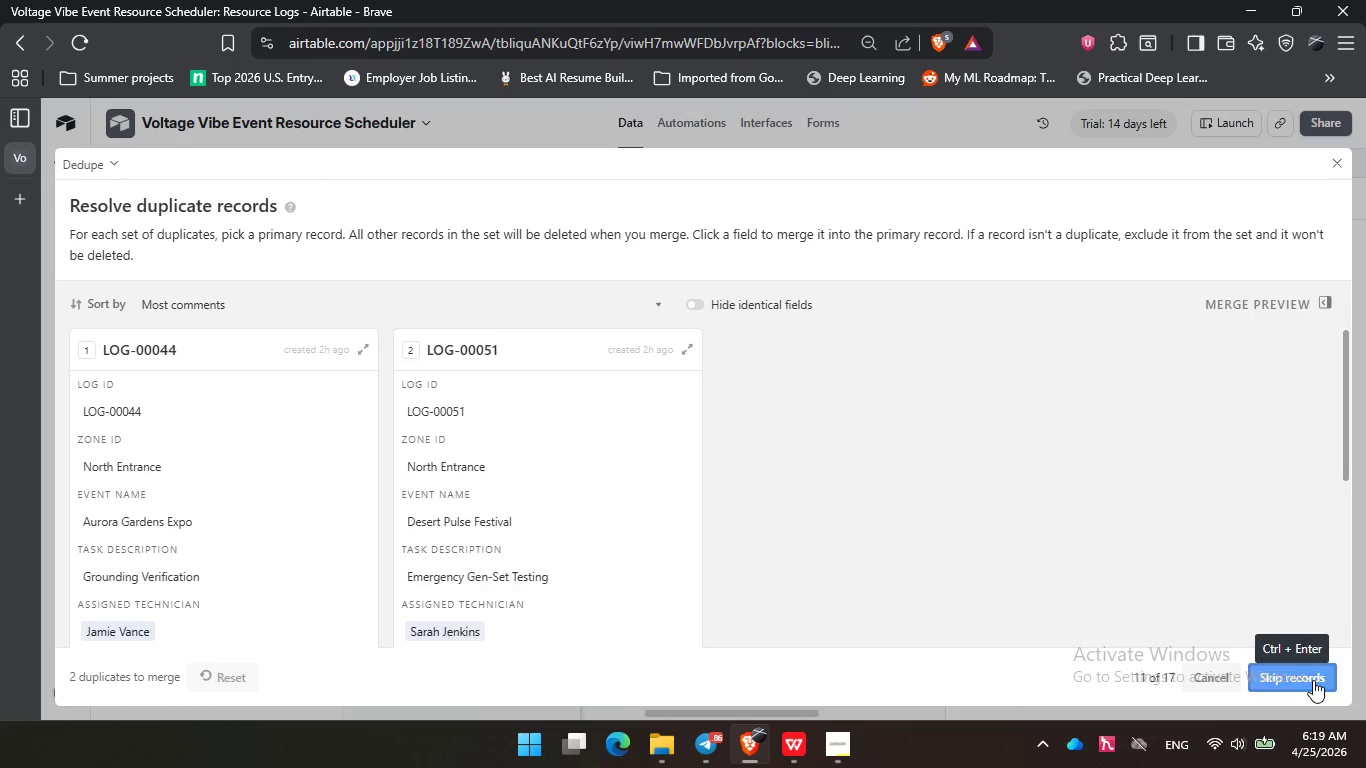 
triple_click([1313, 680])
 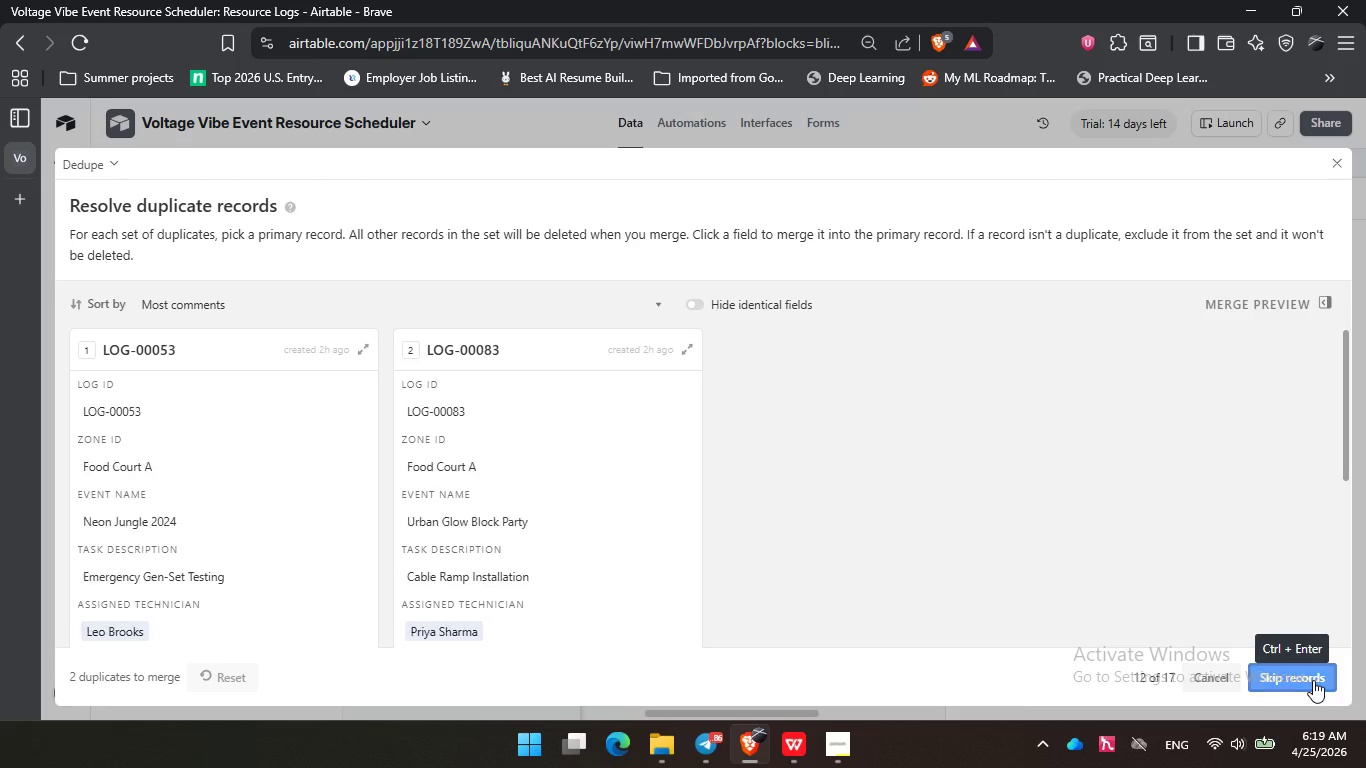 
triple_click([1313, 680])
 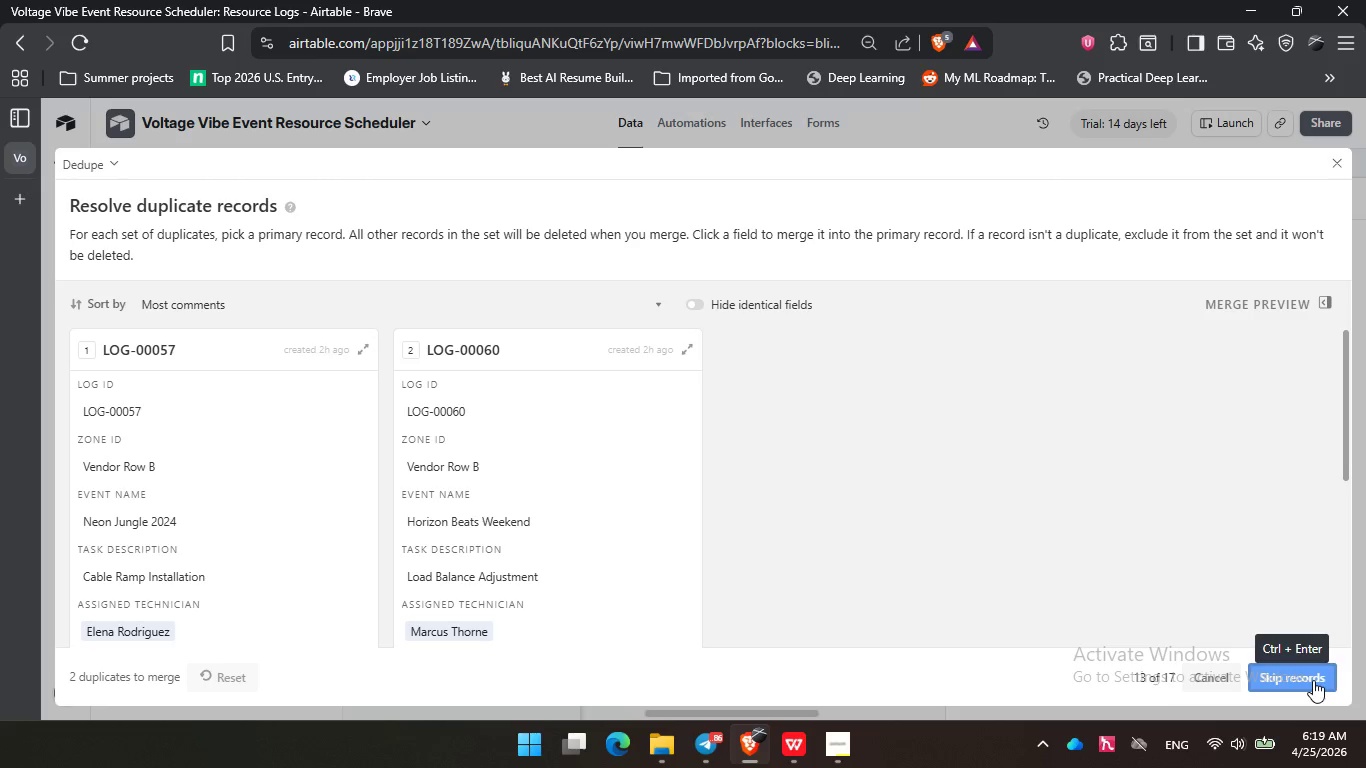 
triple_click([1313, 680])
 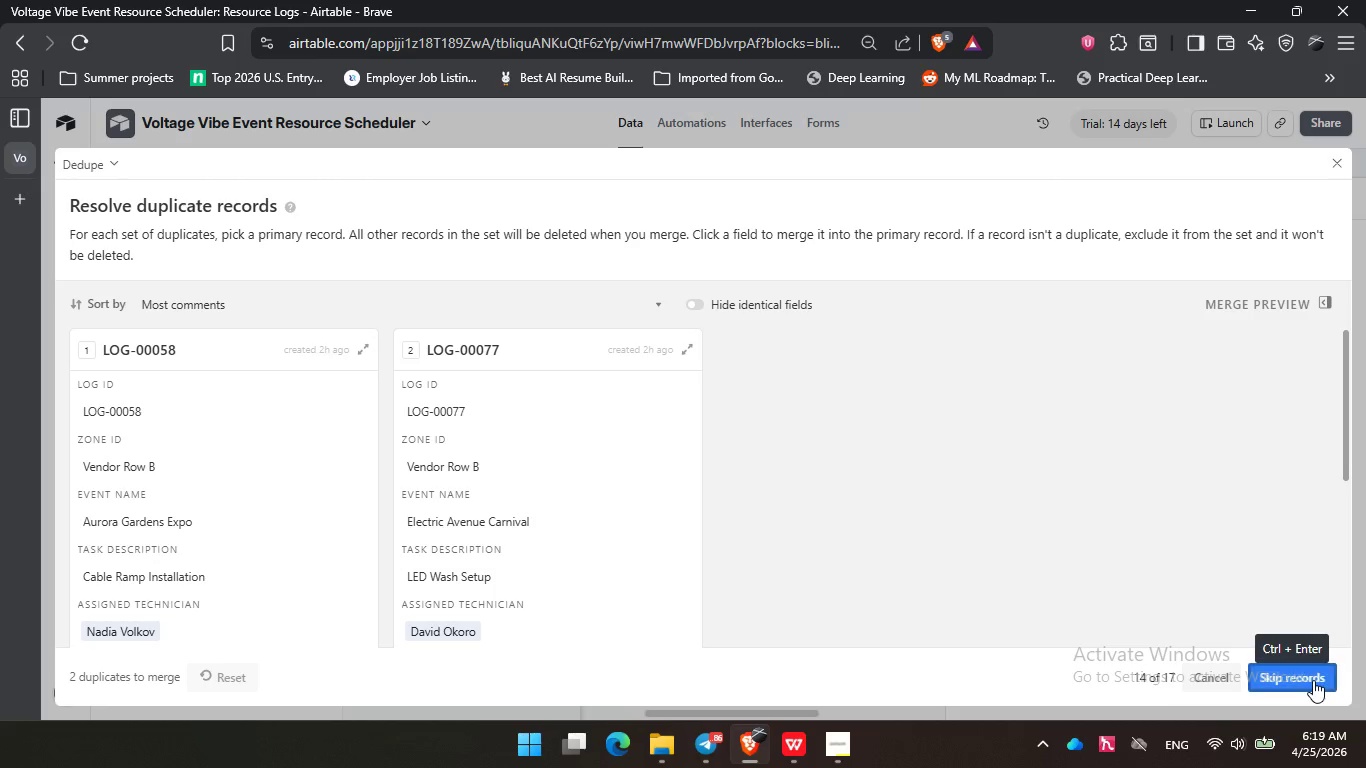 
triple_click([1313, 680])
 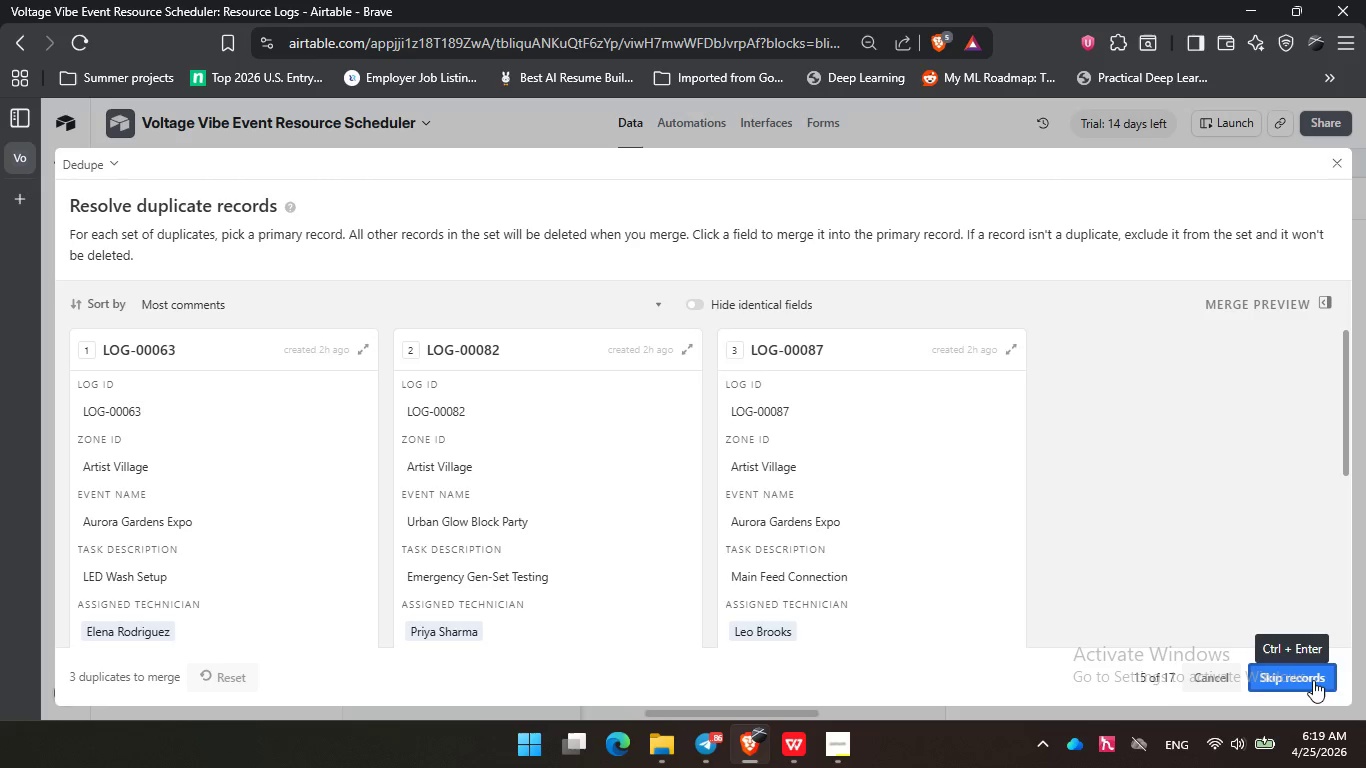 
triple_click([1313, 680])
 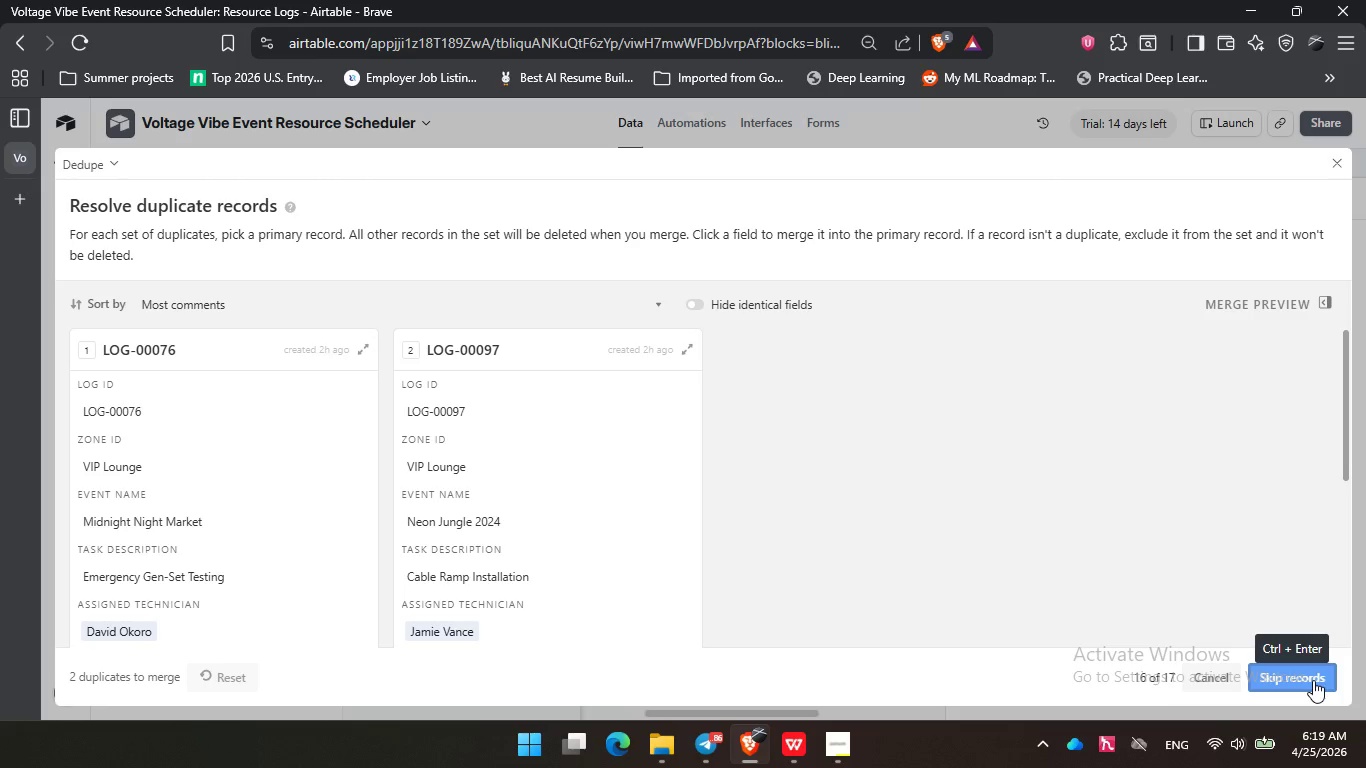 
triple_click([1313, 680])
 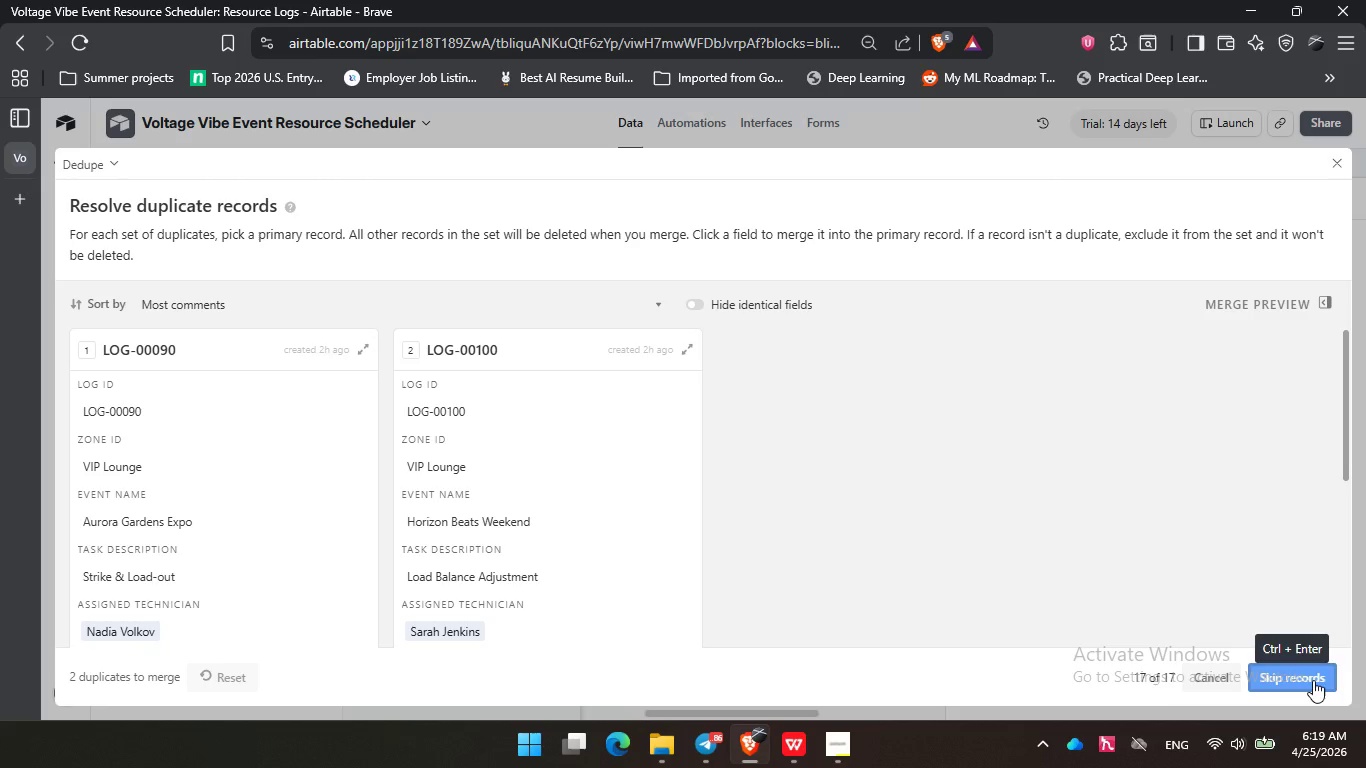 
triple_click([1313, 680])
 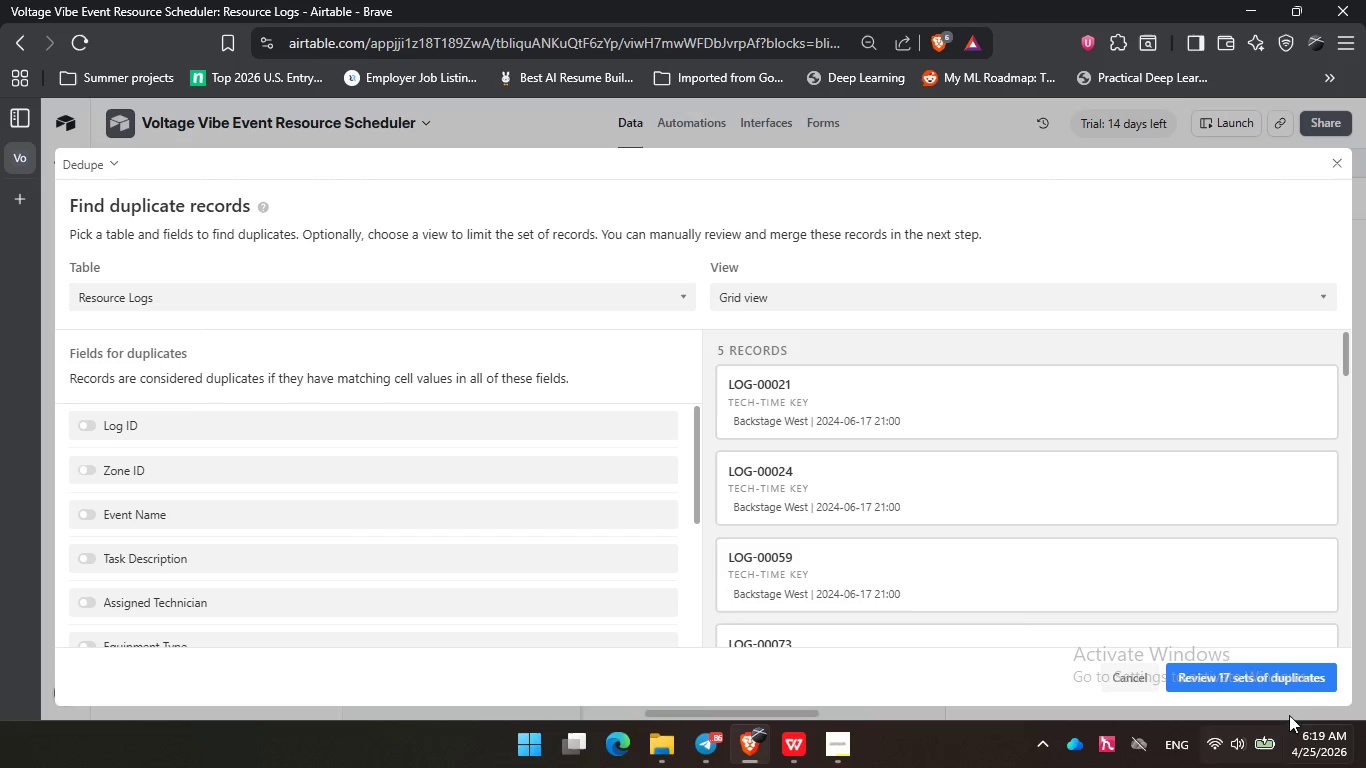 
left_click([1286, 685])
 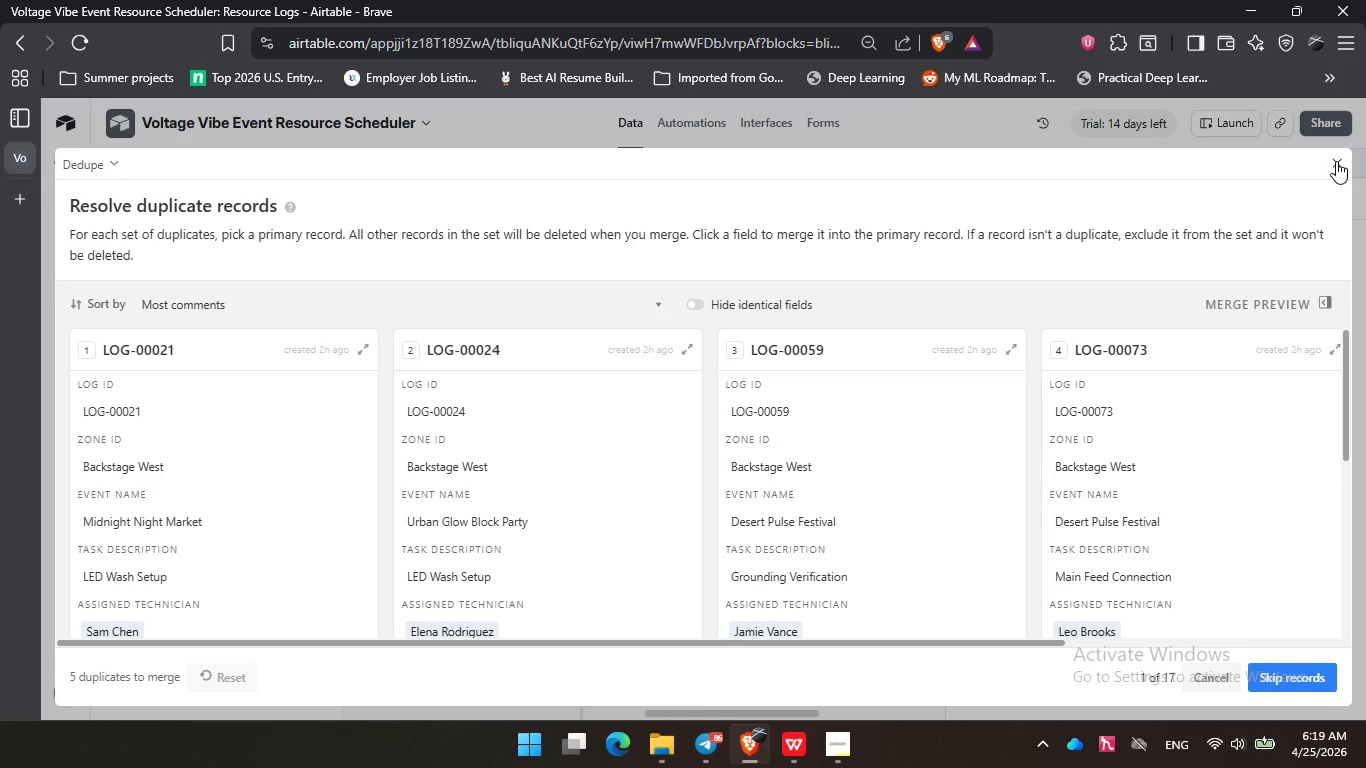 
wait(5.42)
 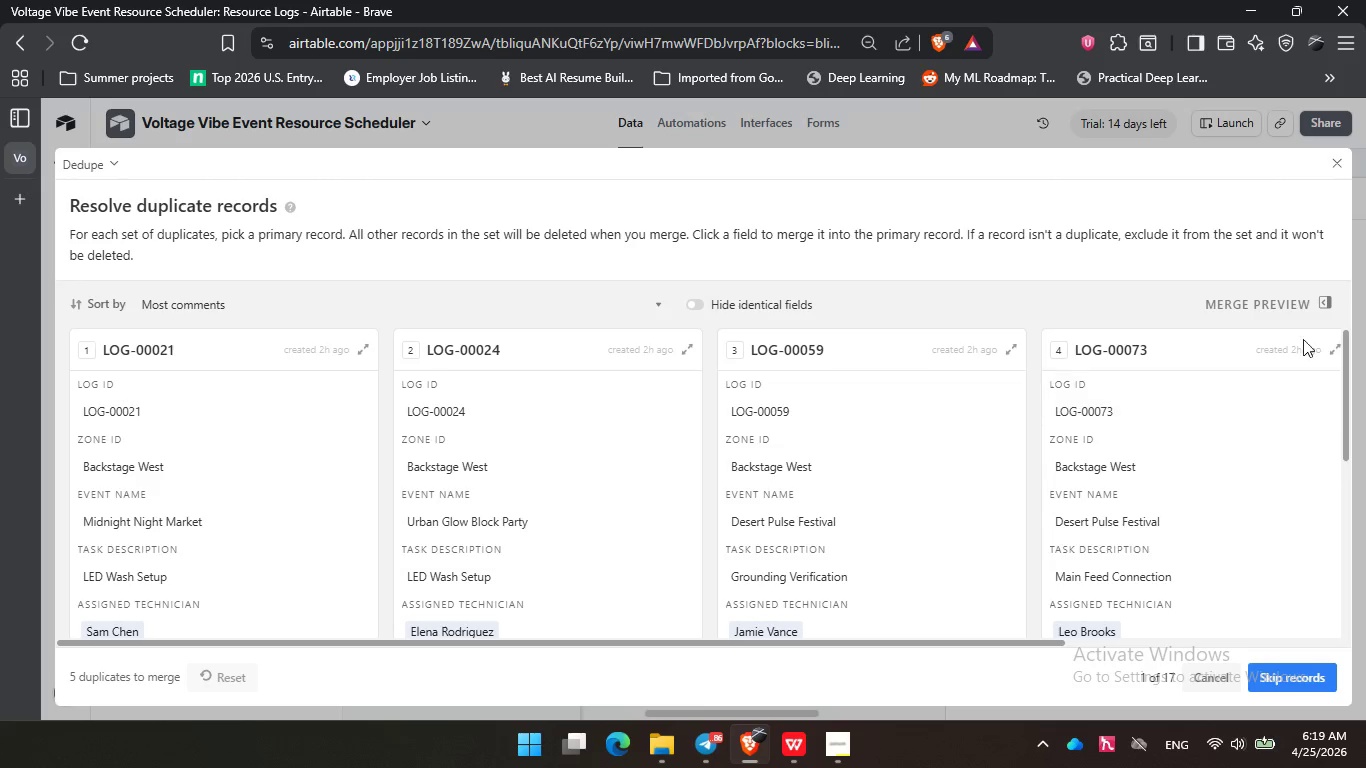 
scroll: coordinate [797, 471], scroll_direction: down, amount: 6.0
 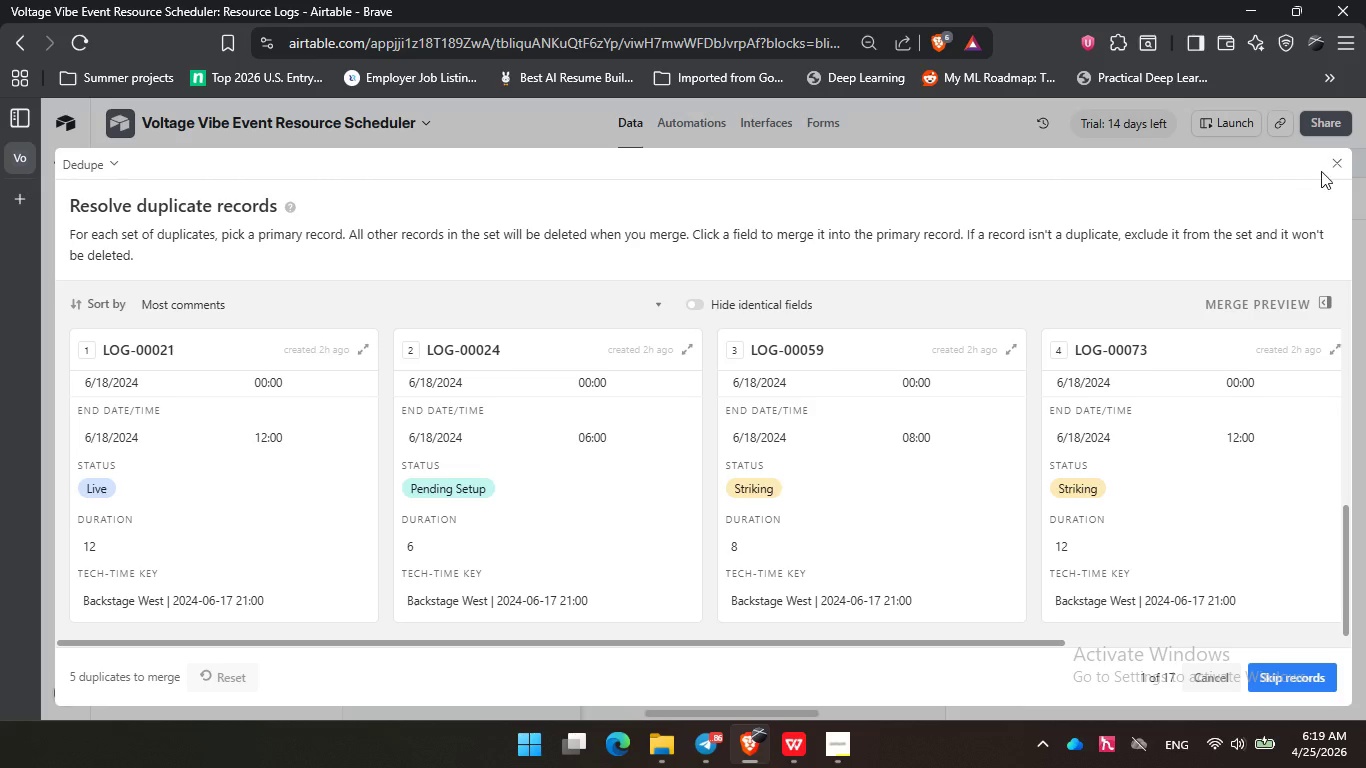 
left_click([1332, 163])
 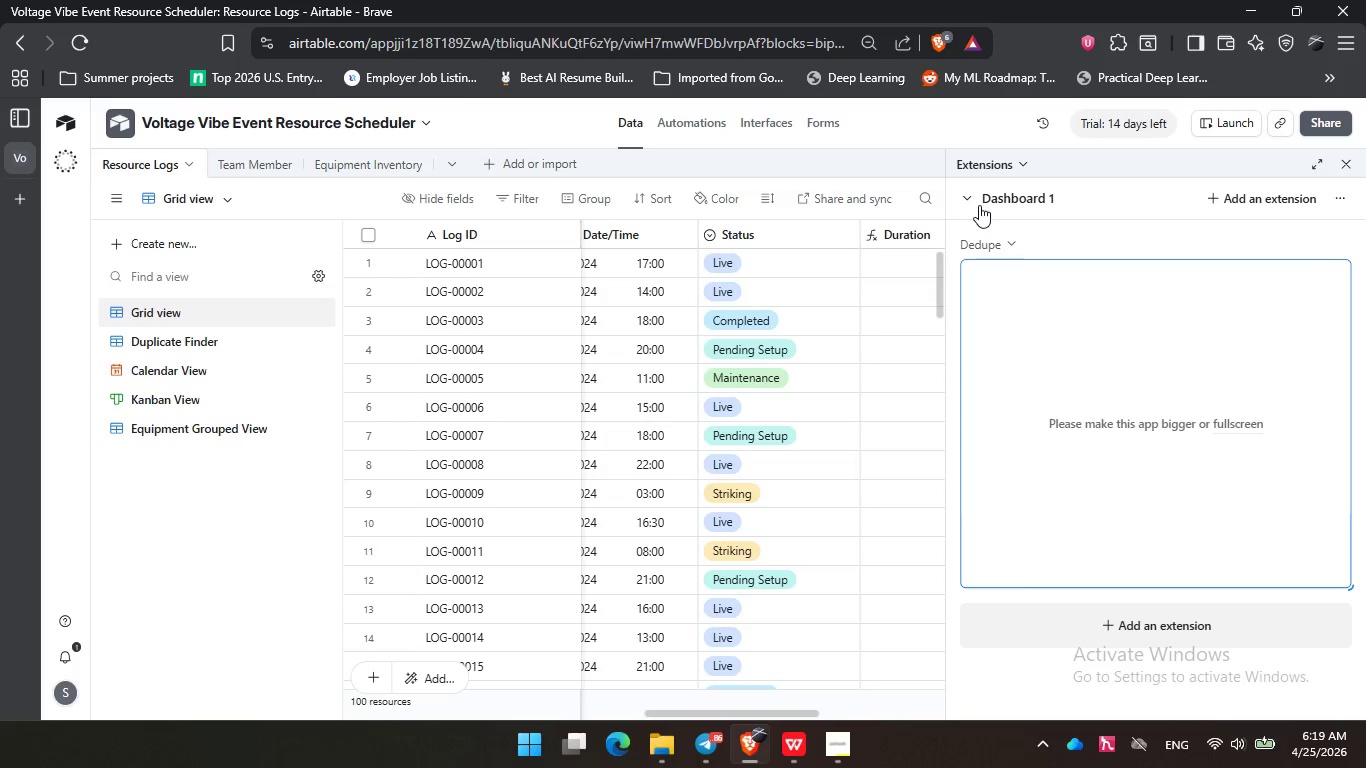 
wait(5.03)
 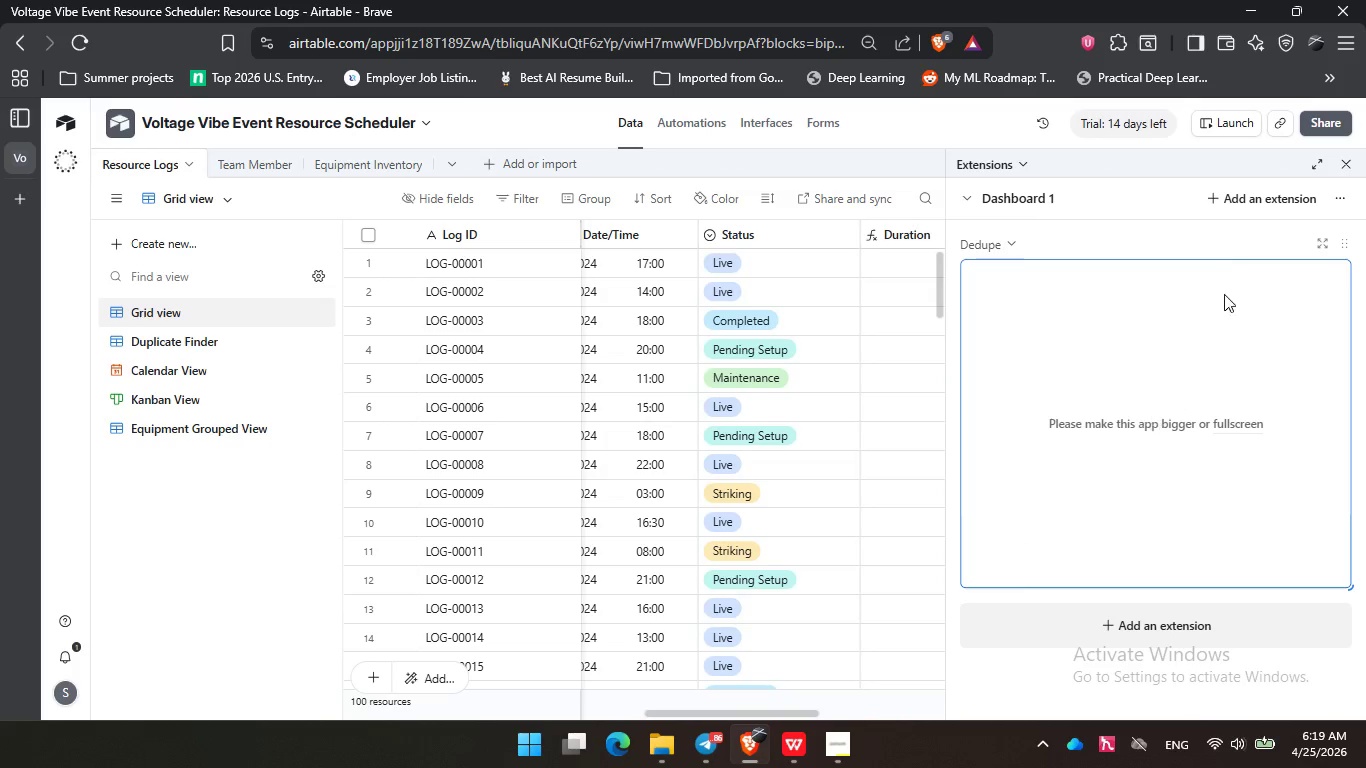 
left_click([1280, 200])
 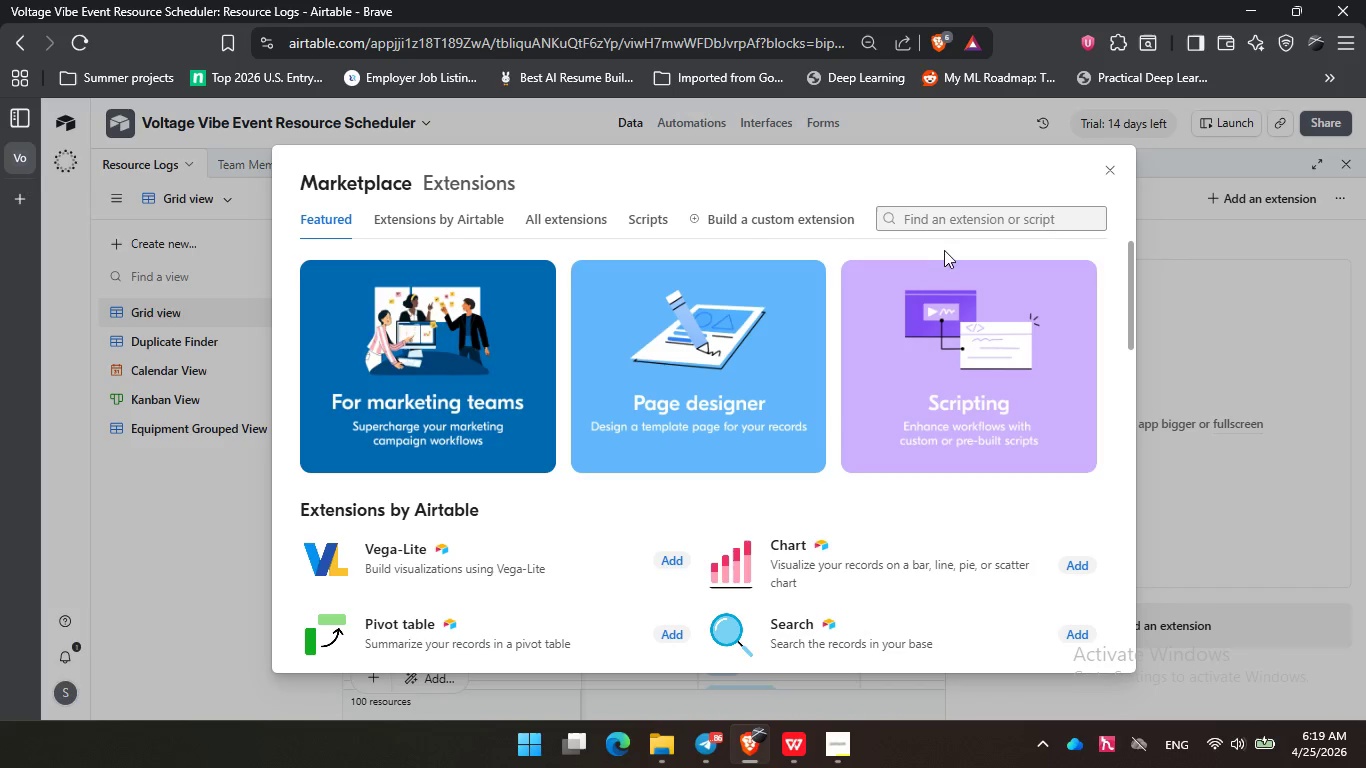 
left_click([938, 221])
 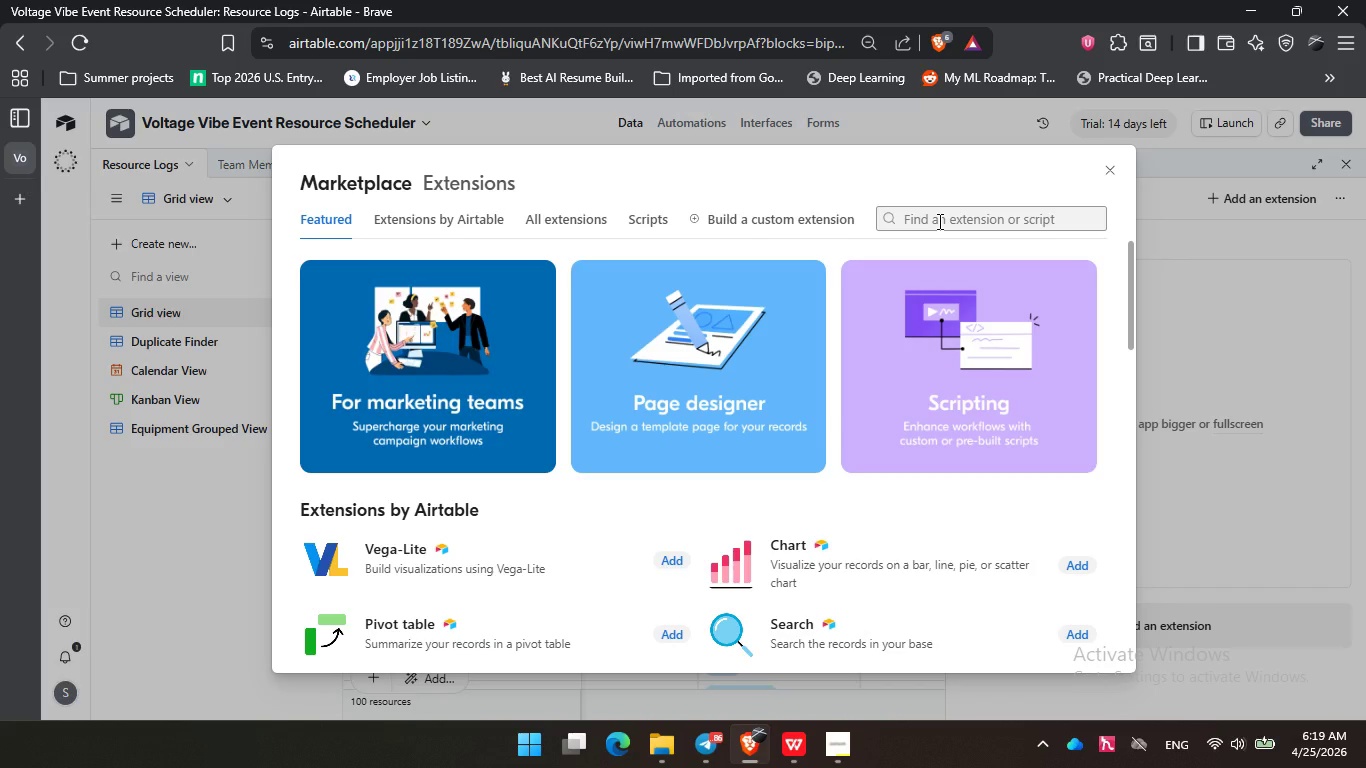 
type(scr)
 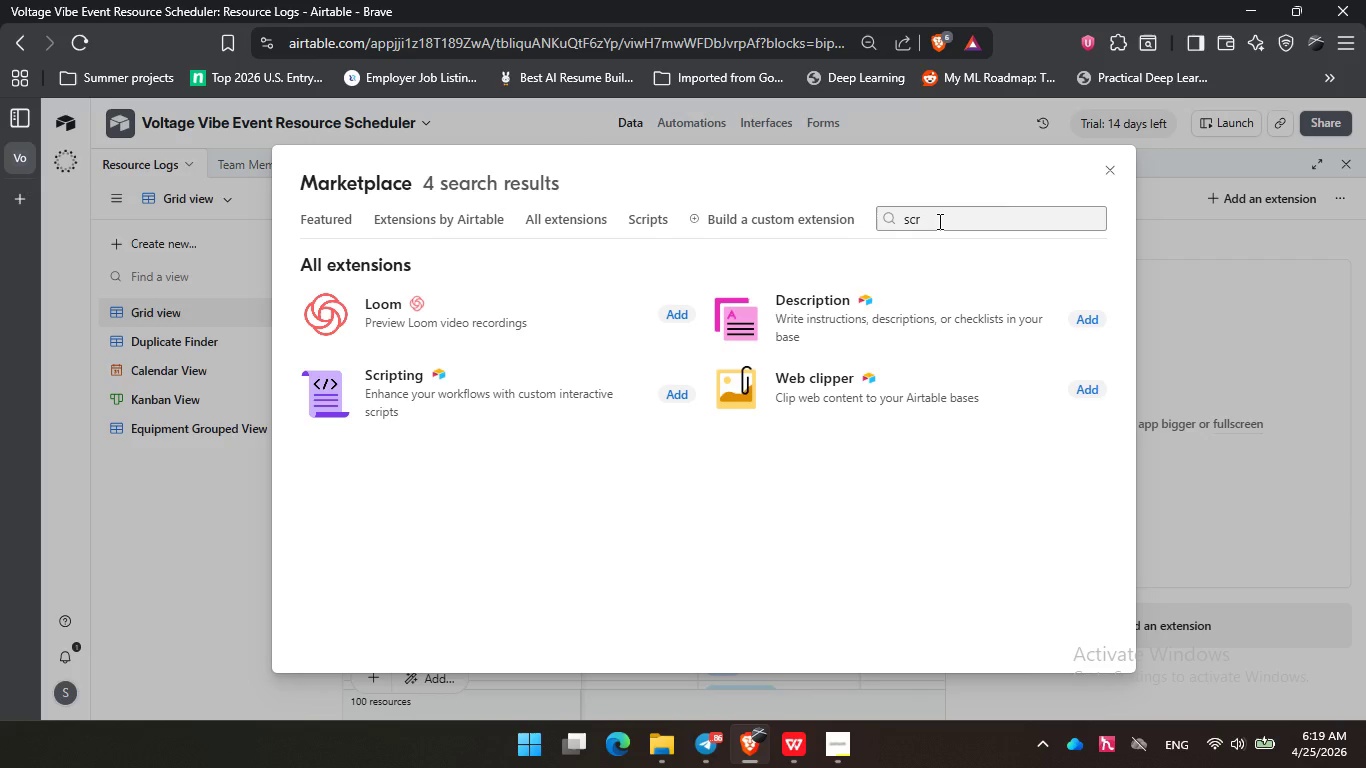 
wait(7.03)
 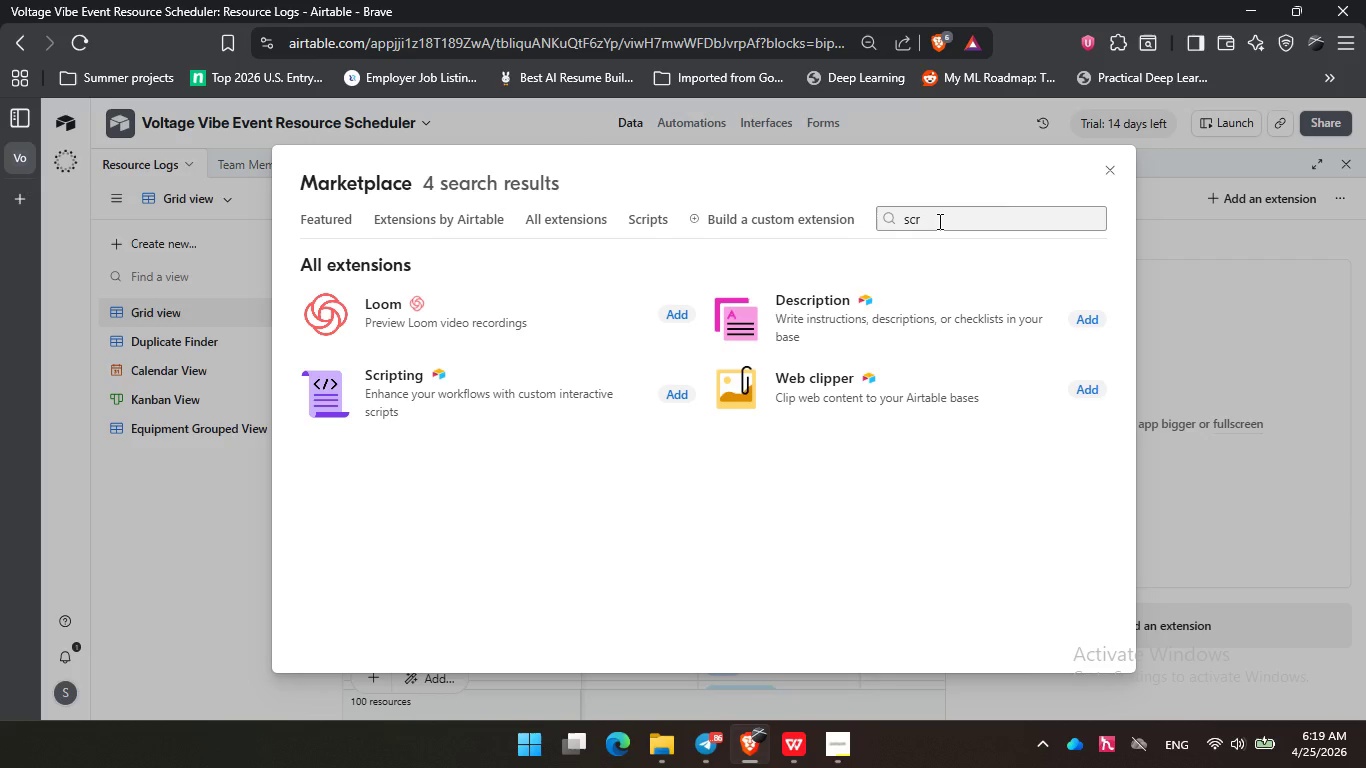 
left_click([499, 383])
 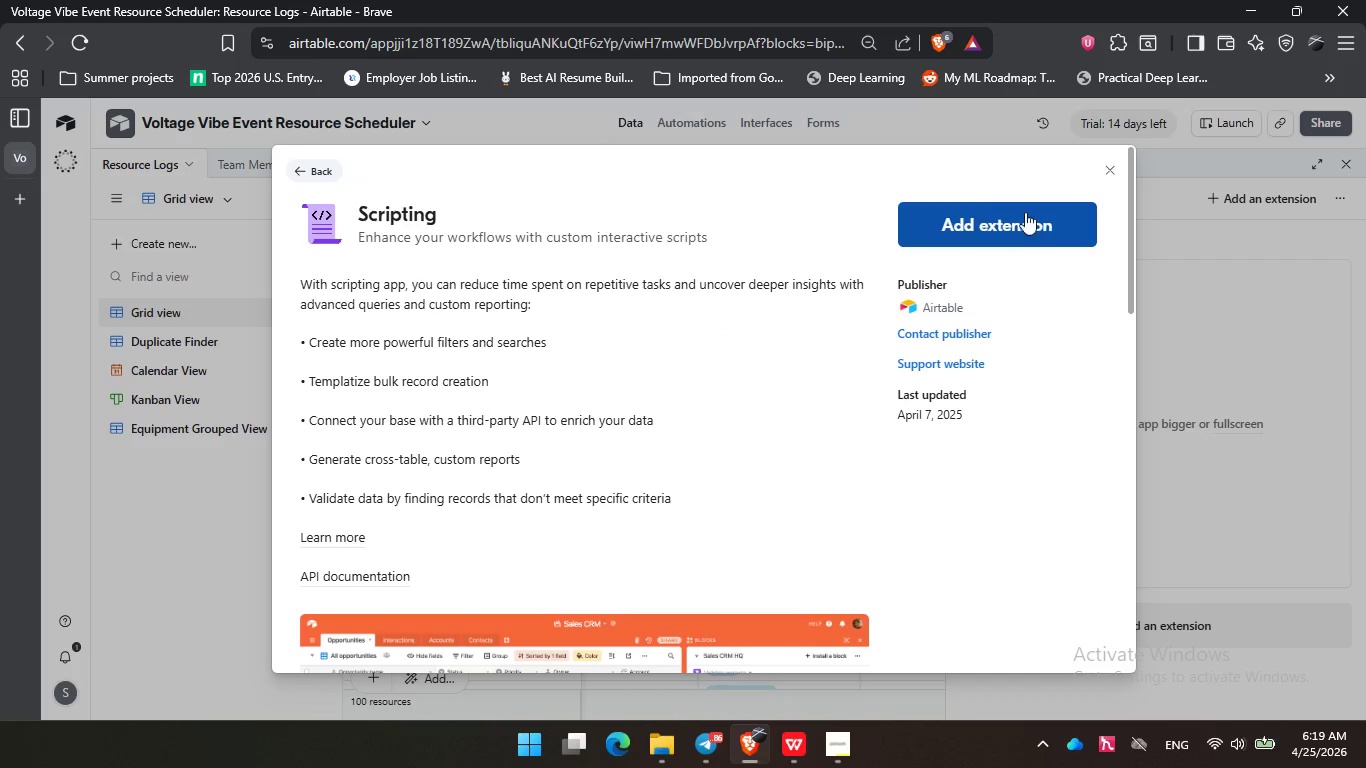 
left_click([1005, 217])
 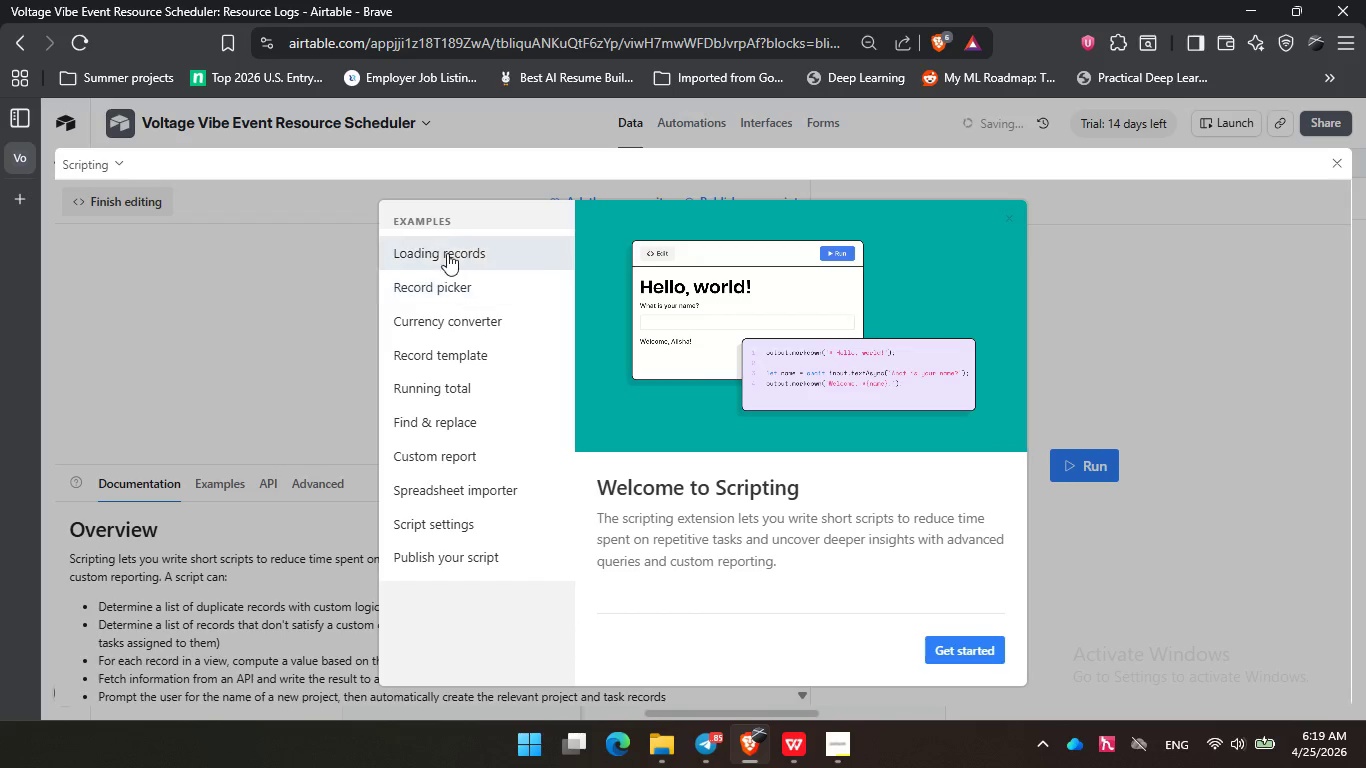 
wait(14.55)
 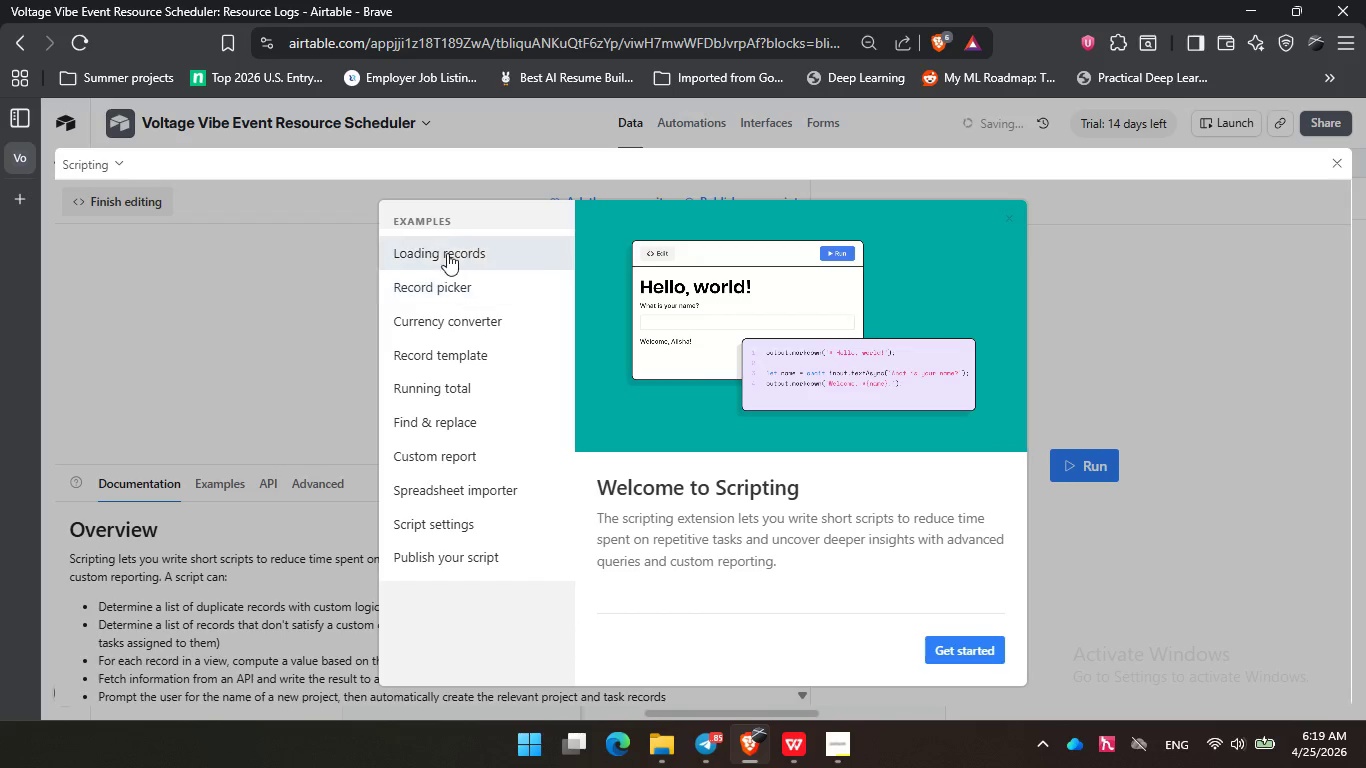 
left_click([978, 650])
 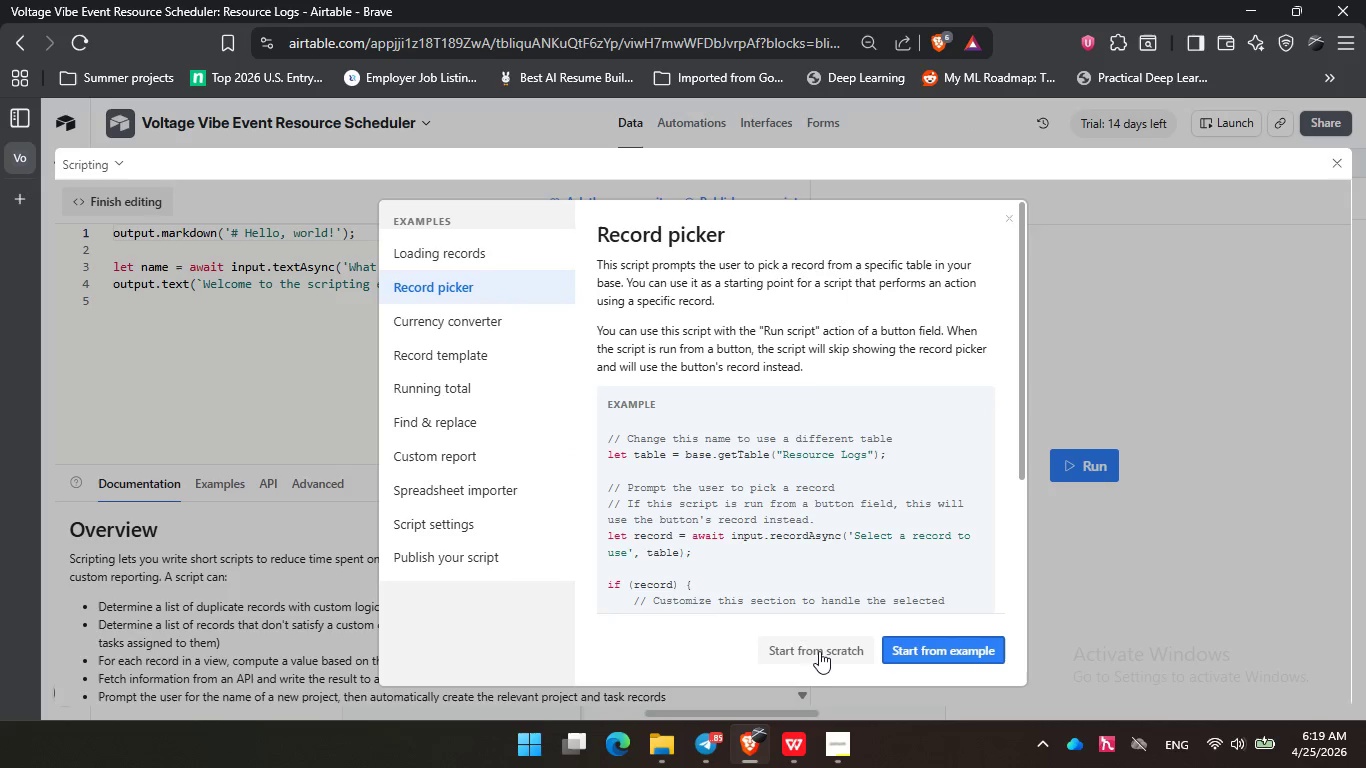 
left_click([817, 651])
 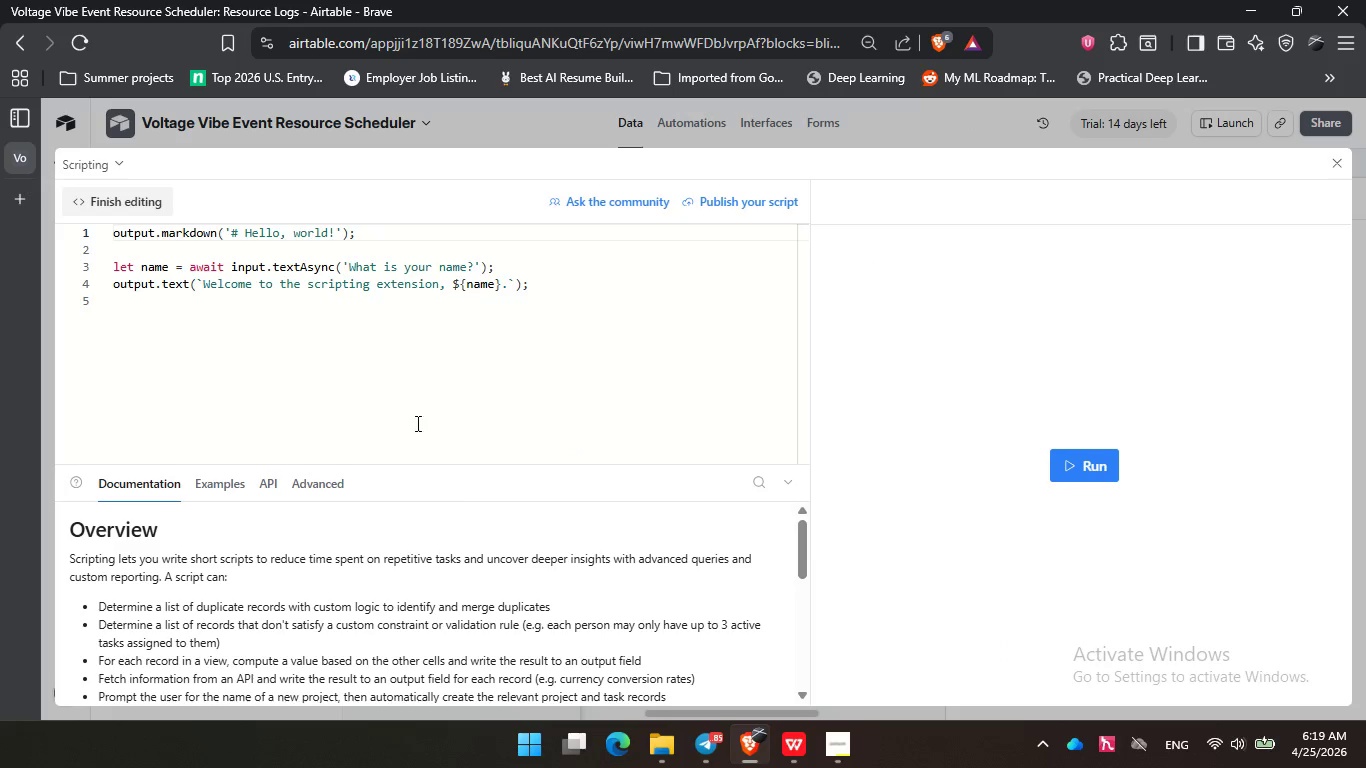 
left_click([349, 352])
 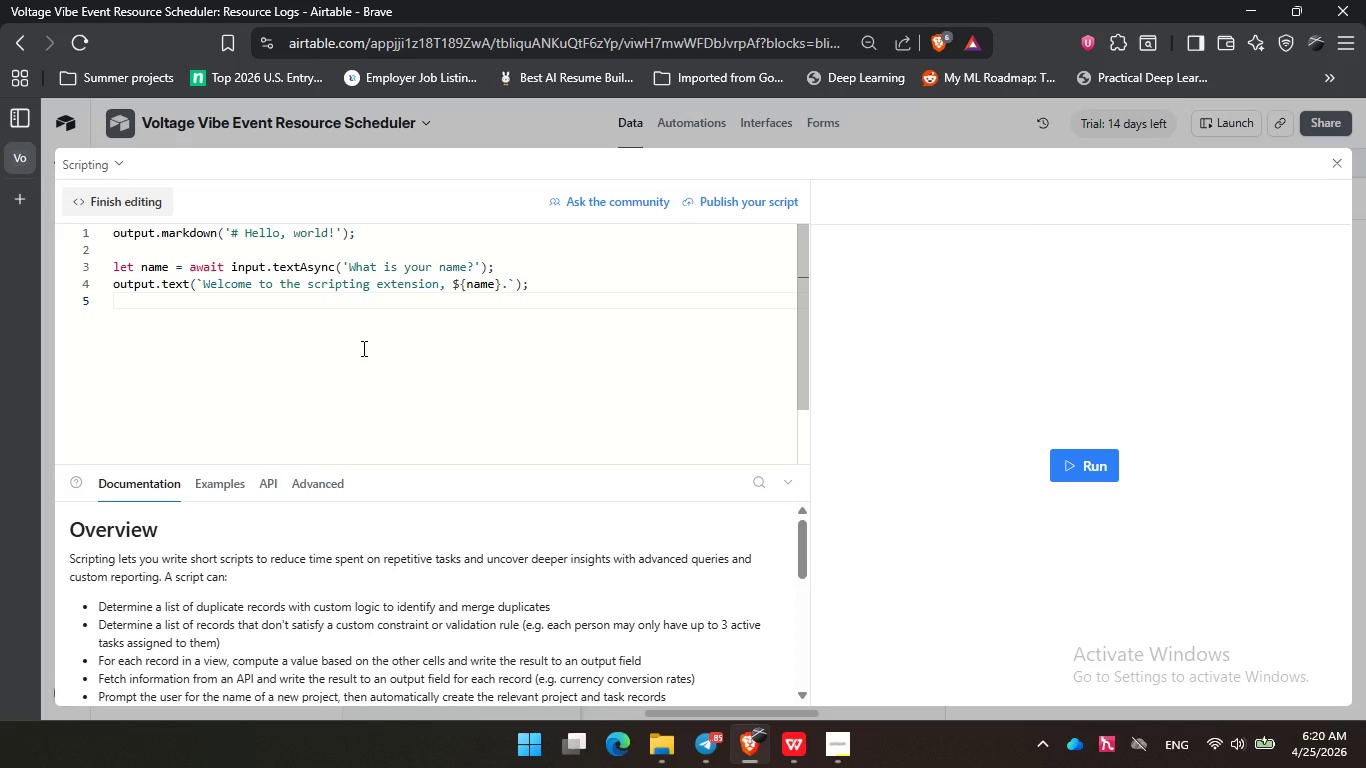 
wait(24.67)
 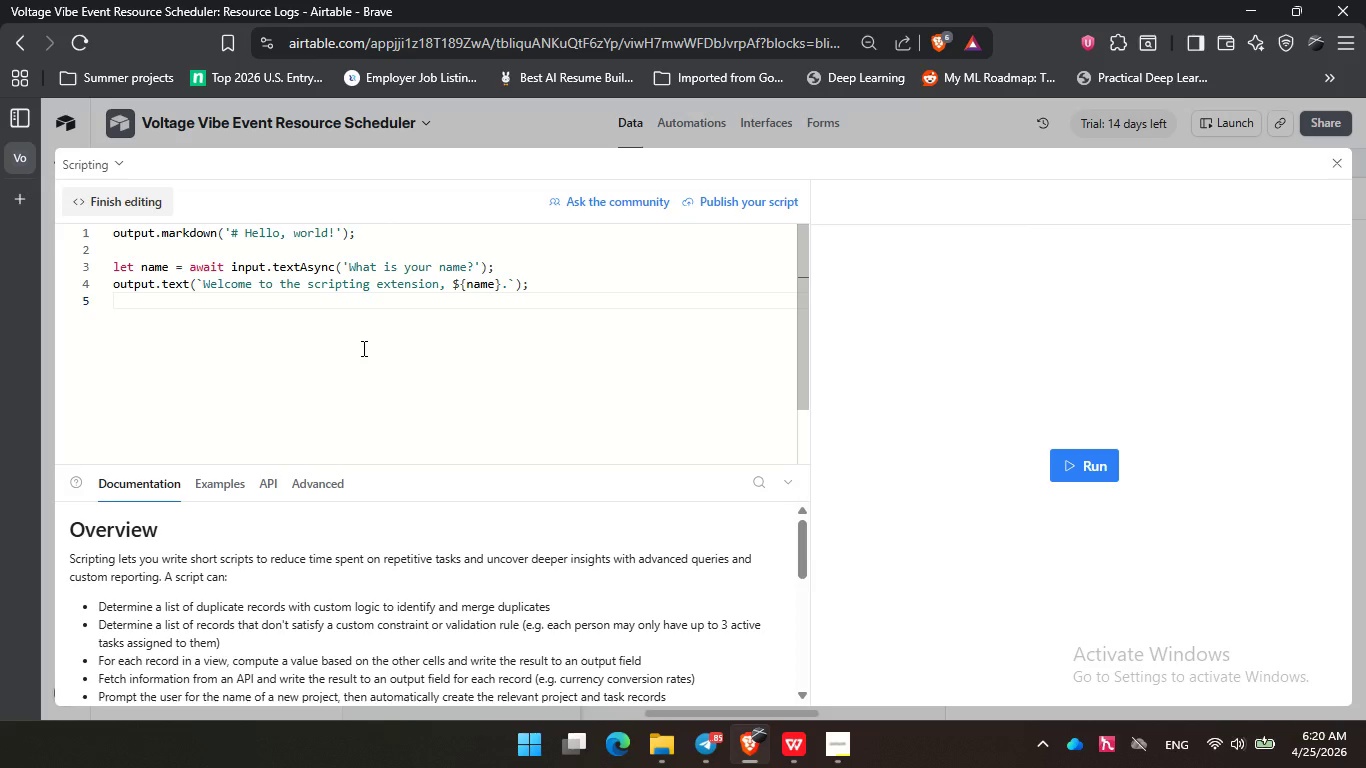 
left_click([698, 747])
 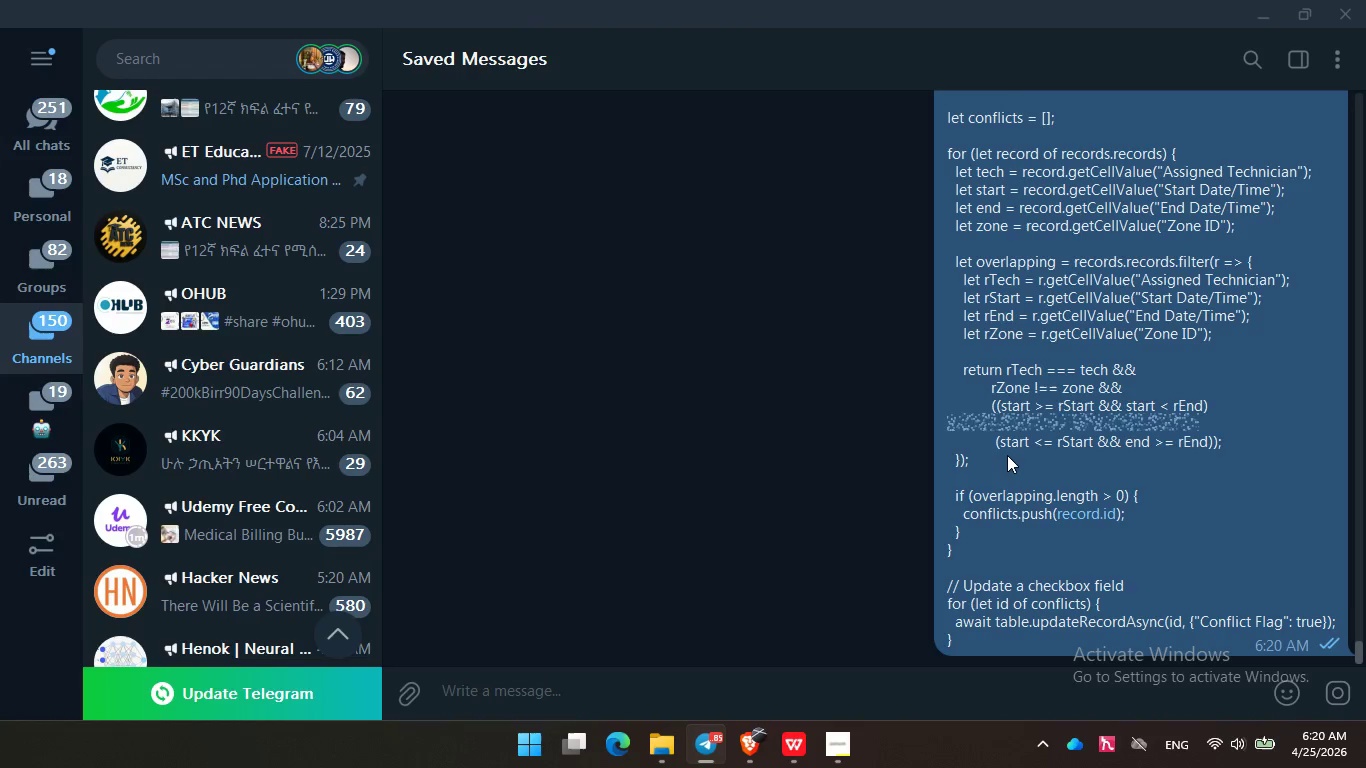 
right_click([1007, 455])
 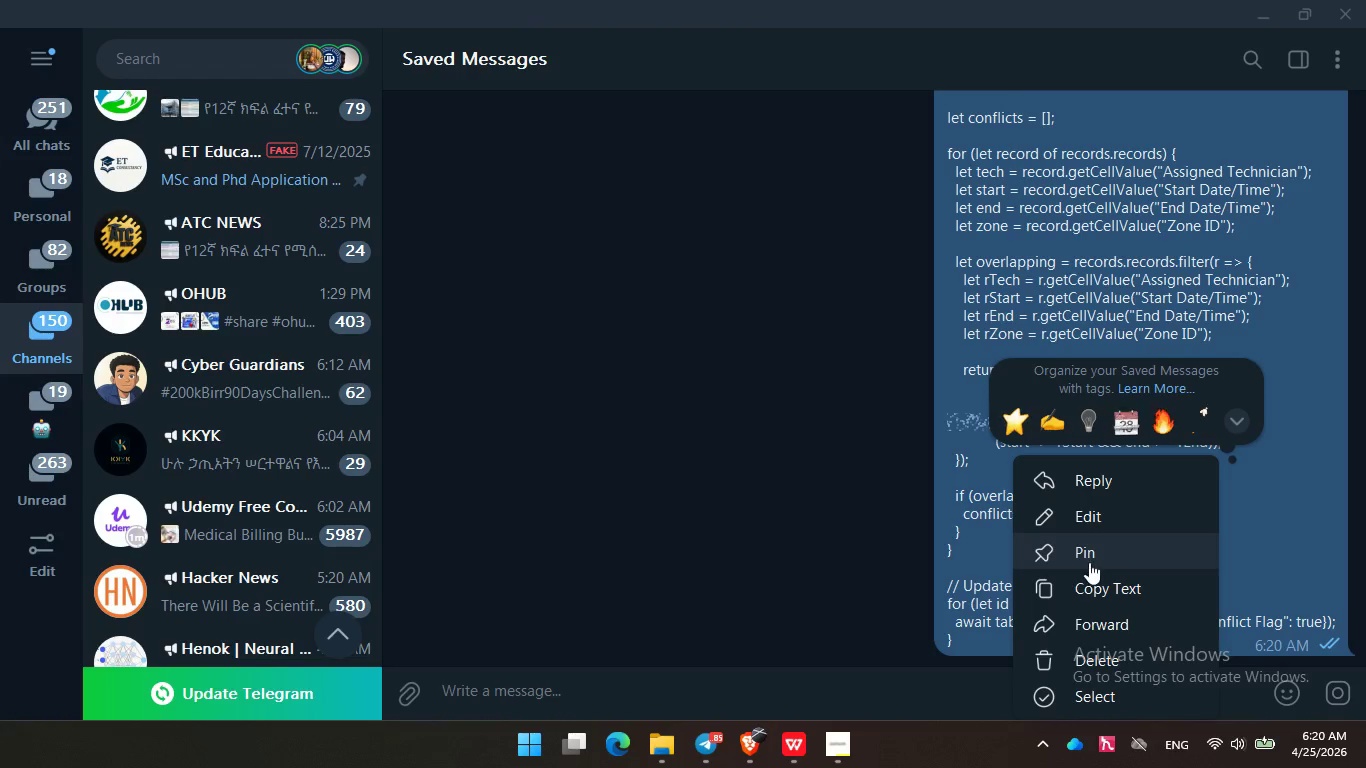 
left_click([1094, 574])
 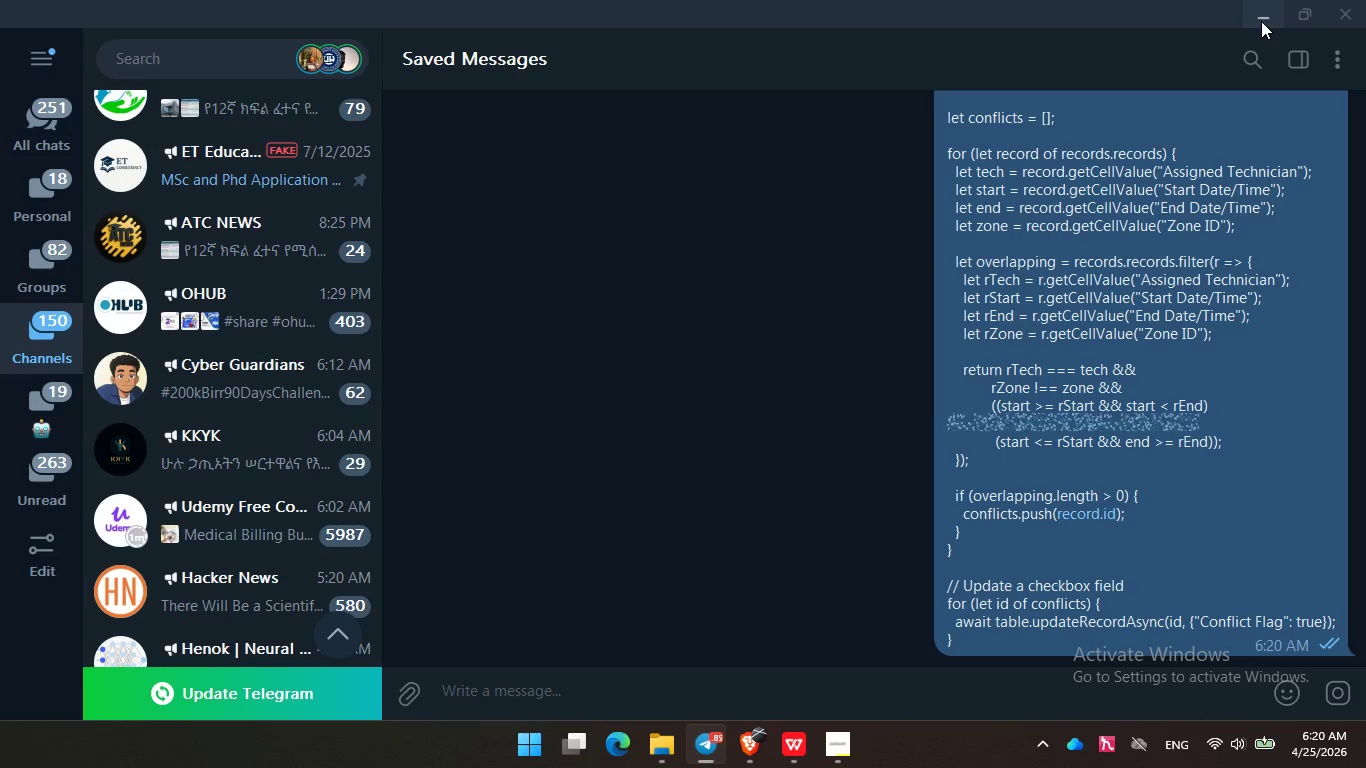 
left_click([1264, 21])
 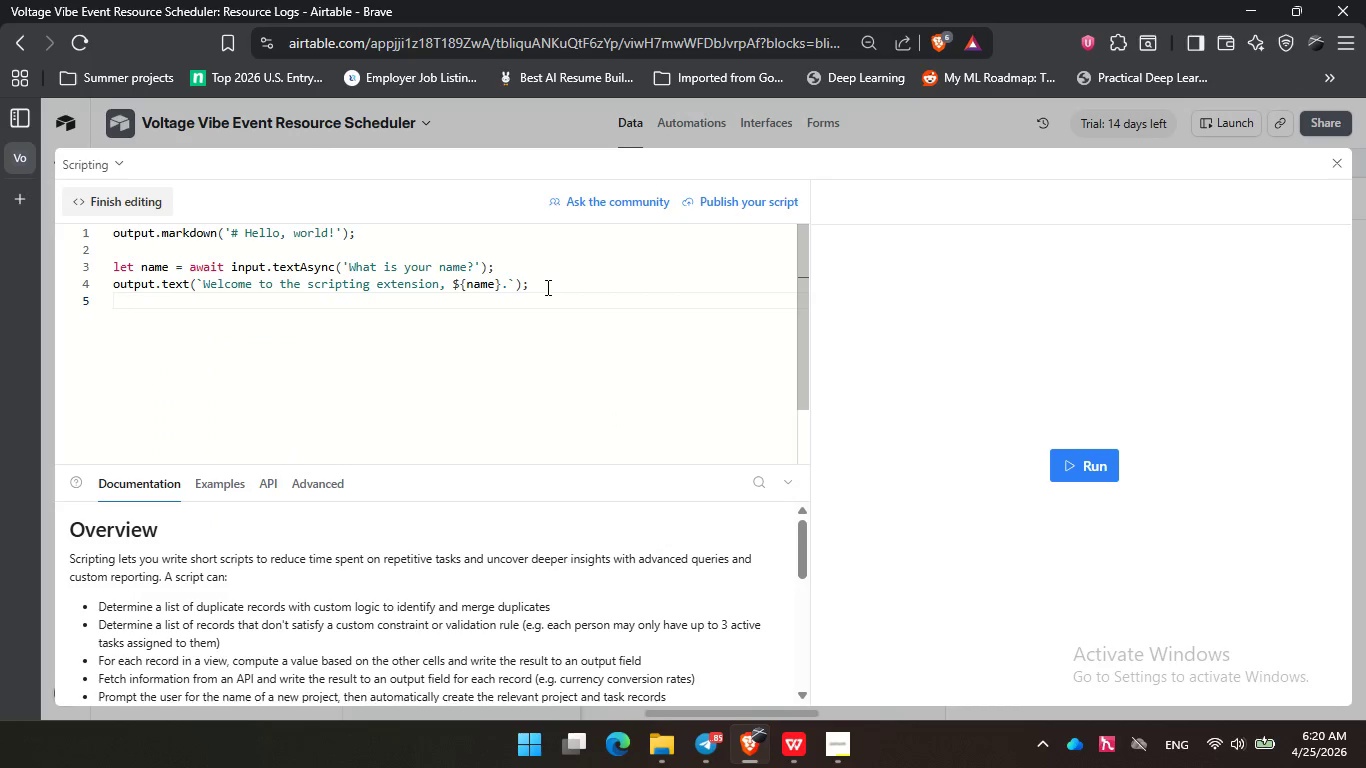 
left_click_drag(start_coordinate=[547, 287], to_coordinate=[97, 226])
 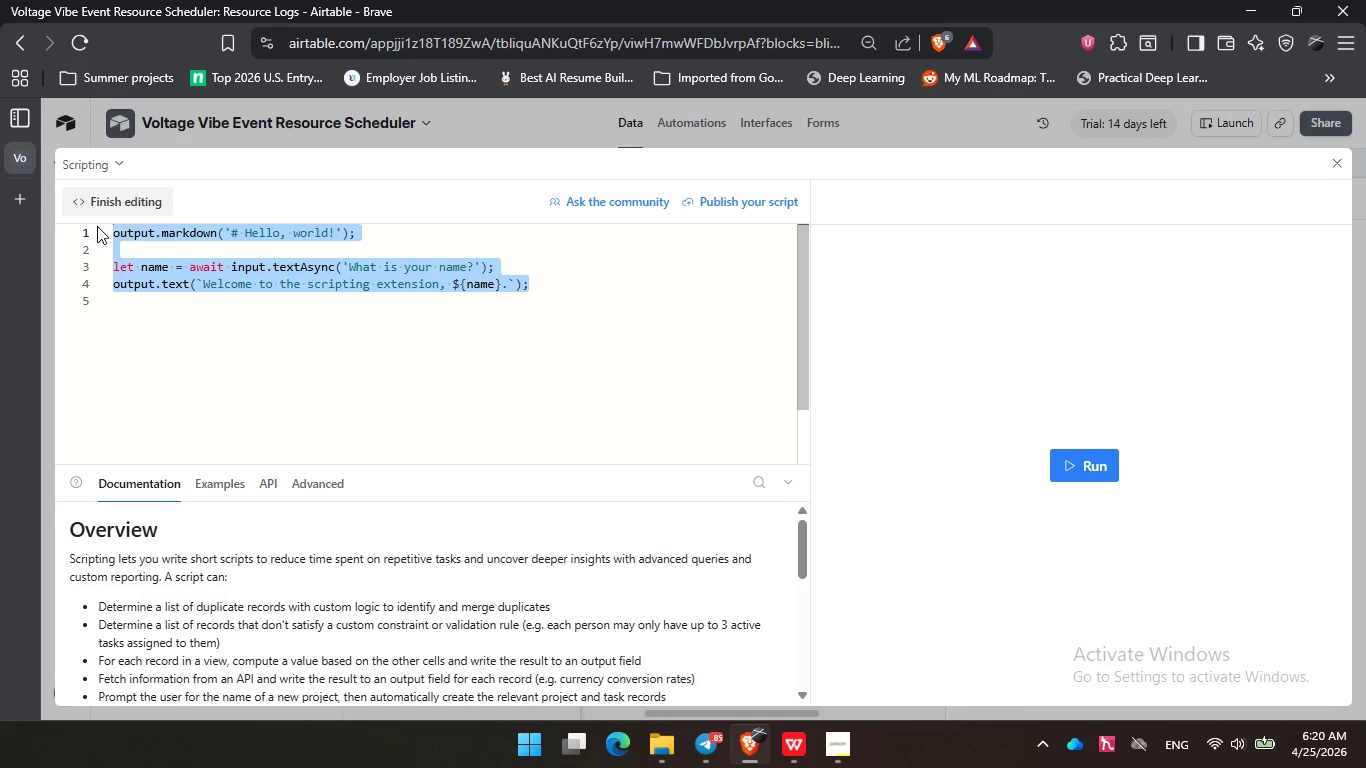 
key(Control+V)
 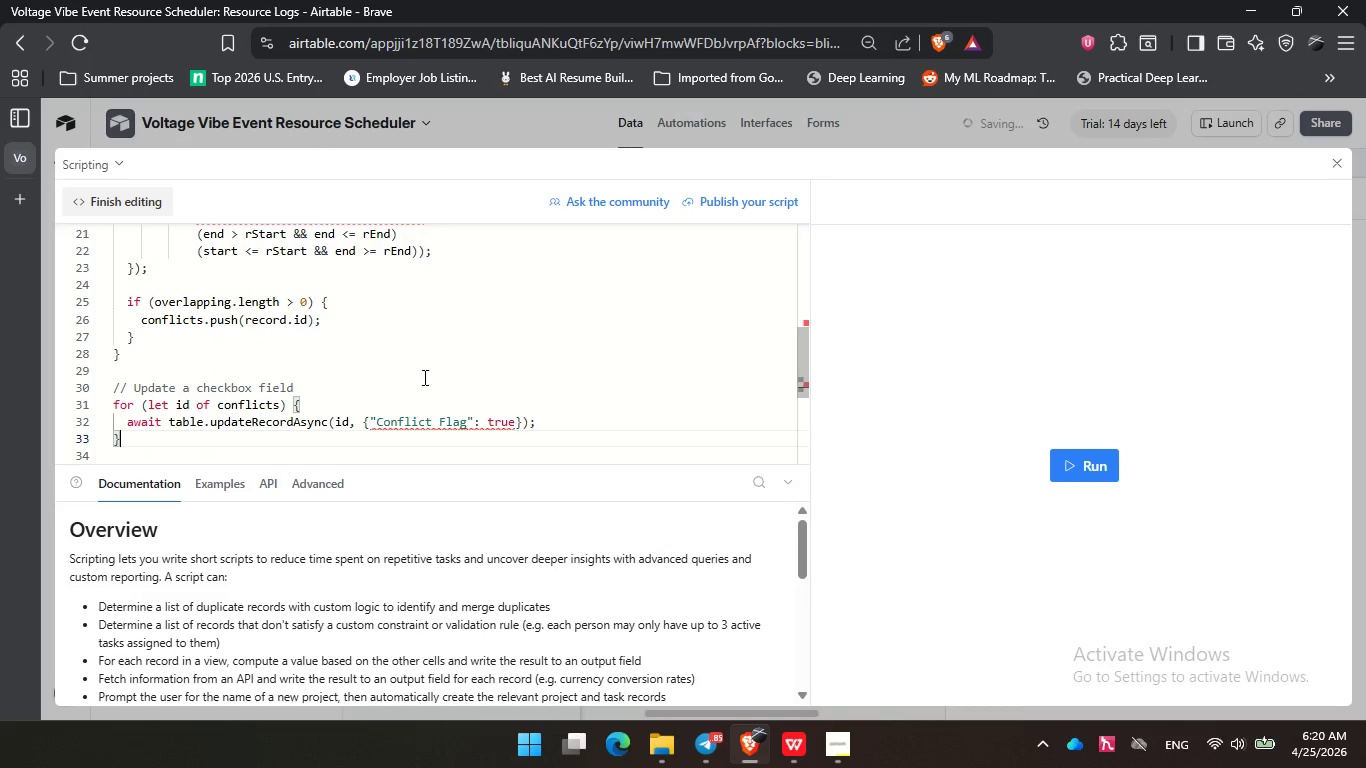 
scroll: coordinate [491, 383], scroll_direction: up, amount: 10.0
 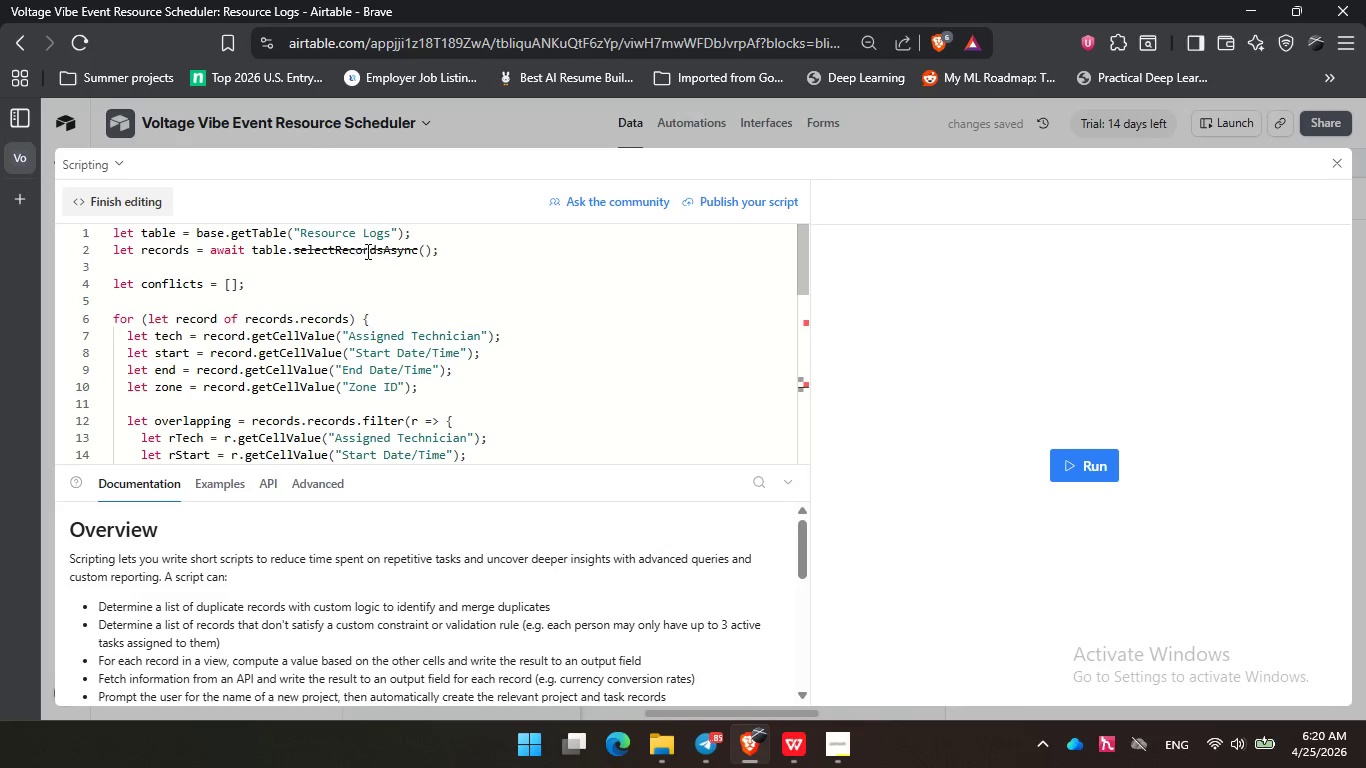 
left_click([419, 261])
 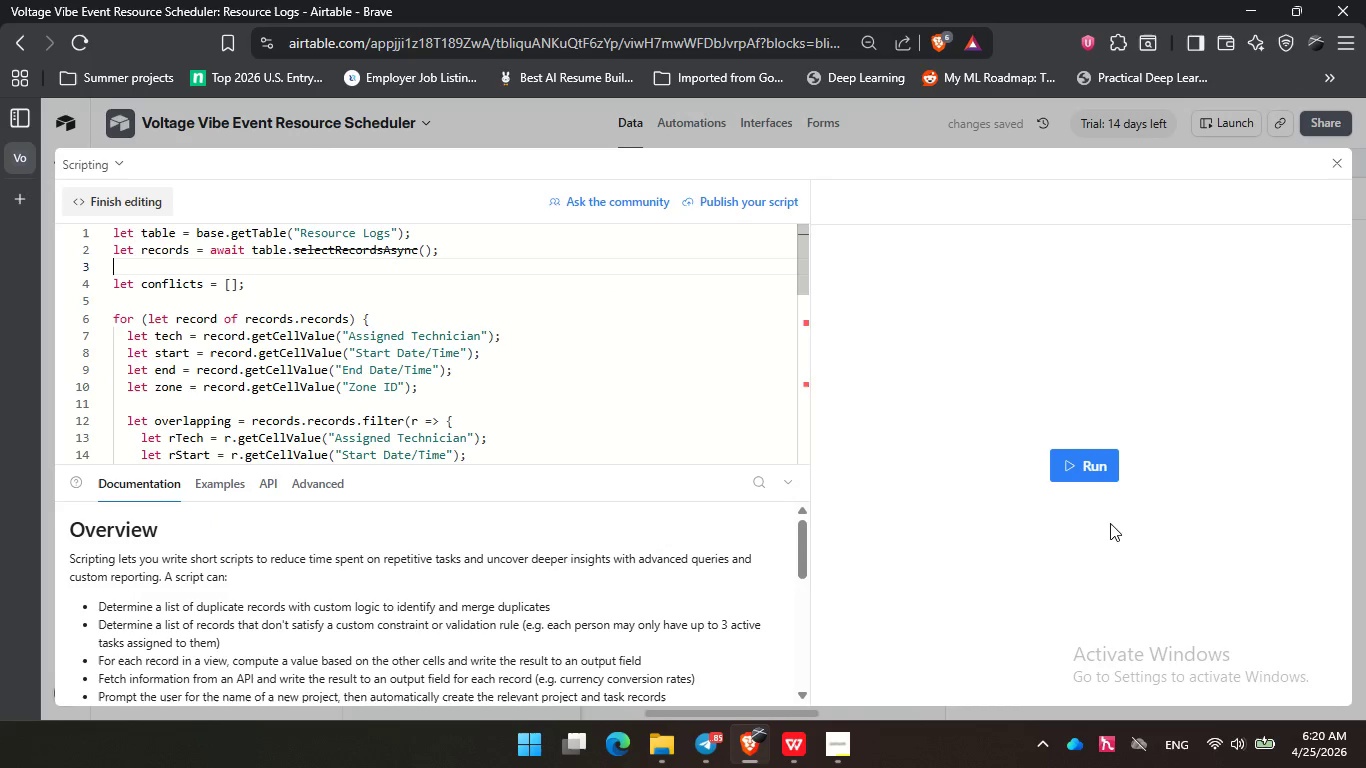 
left_click([1072, 452])
 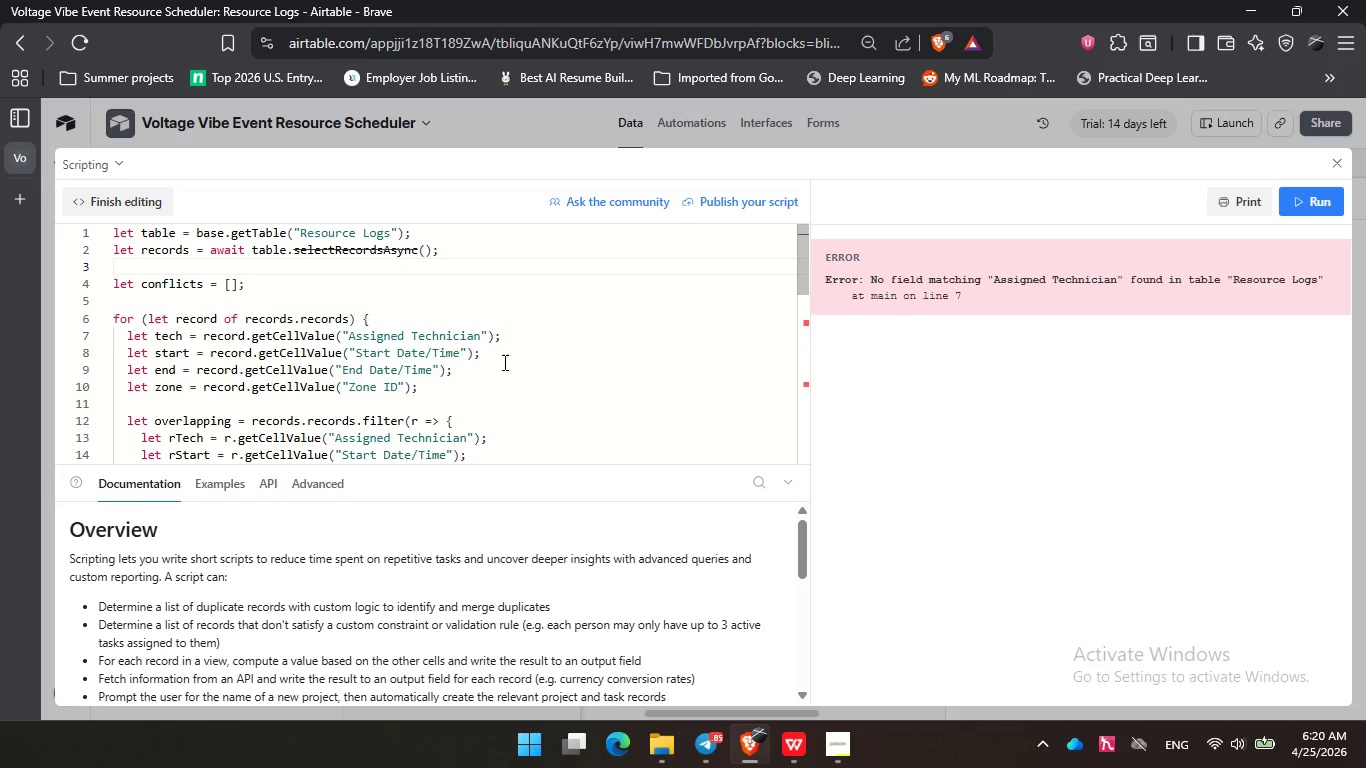 
wait(5.7)
 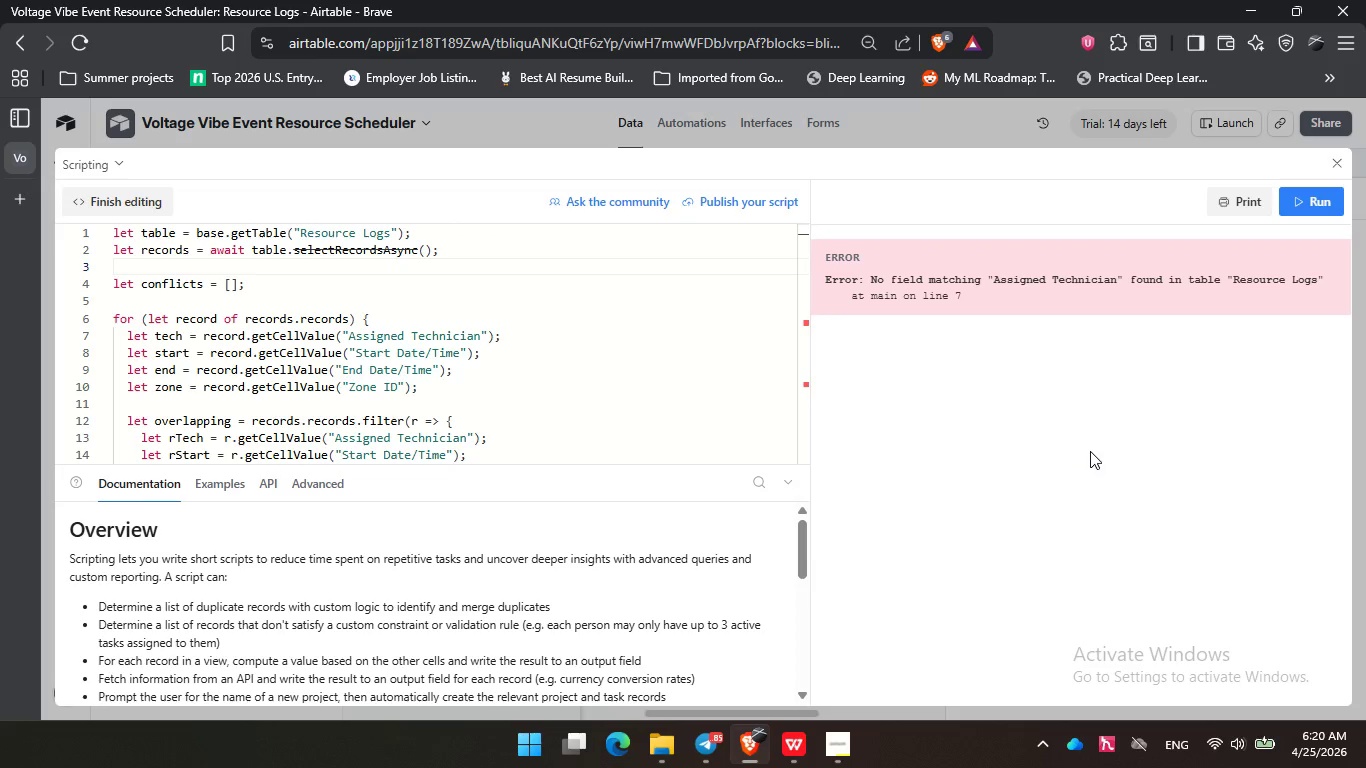 
left_click([478, 338])
 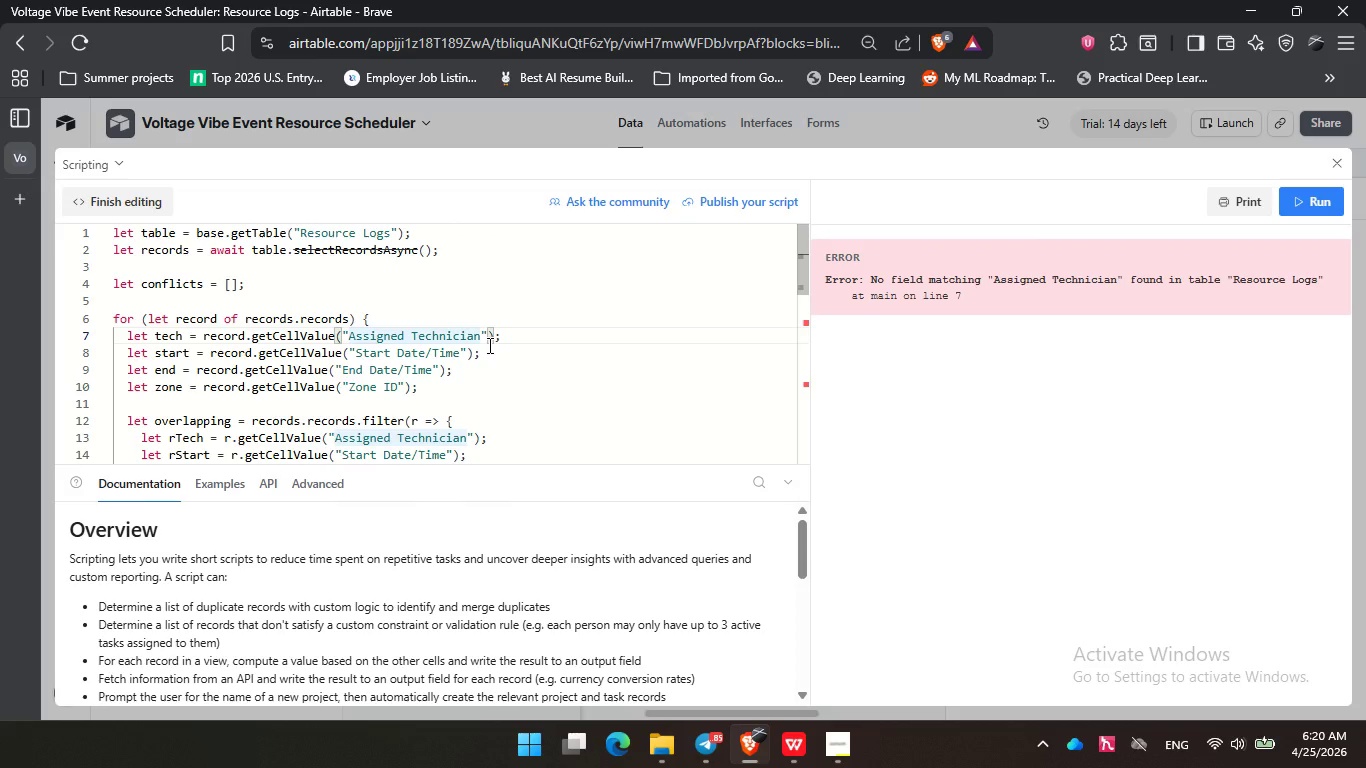 
key(Space)
 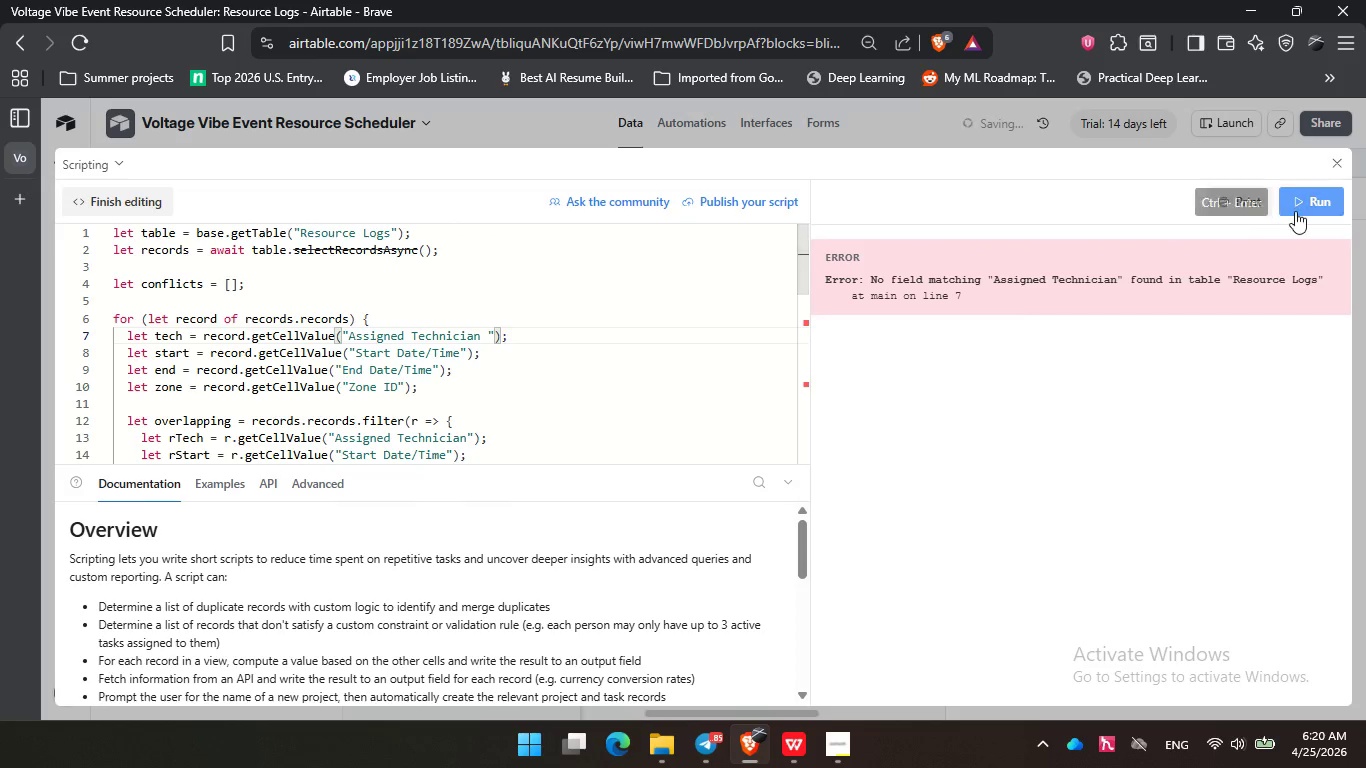 
left_click([1310, 203])
 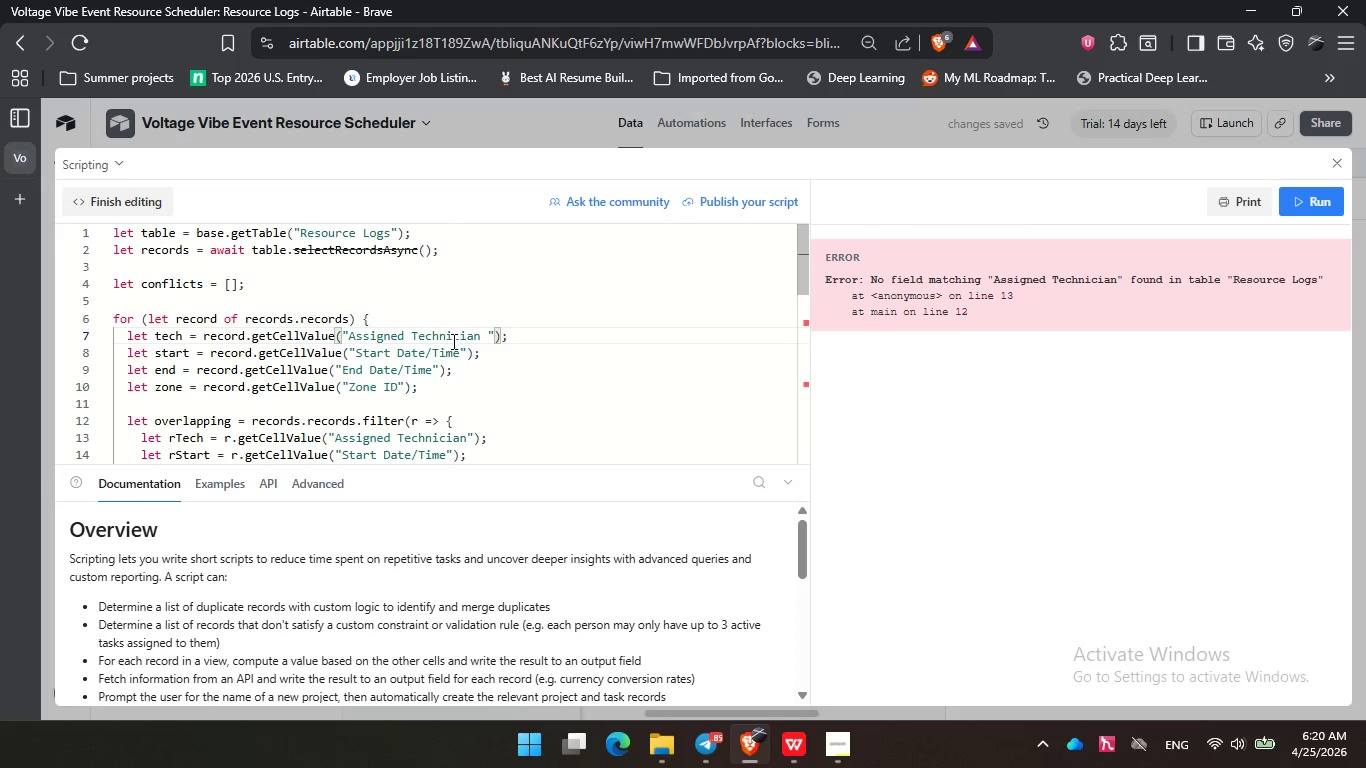 
wait(9.95)
 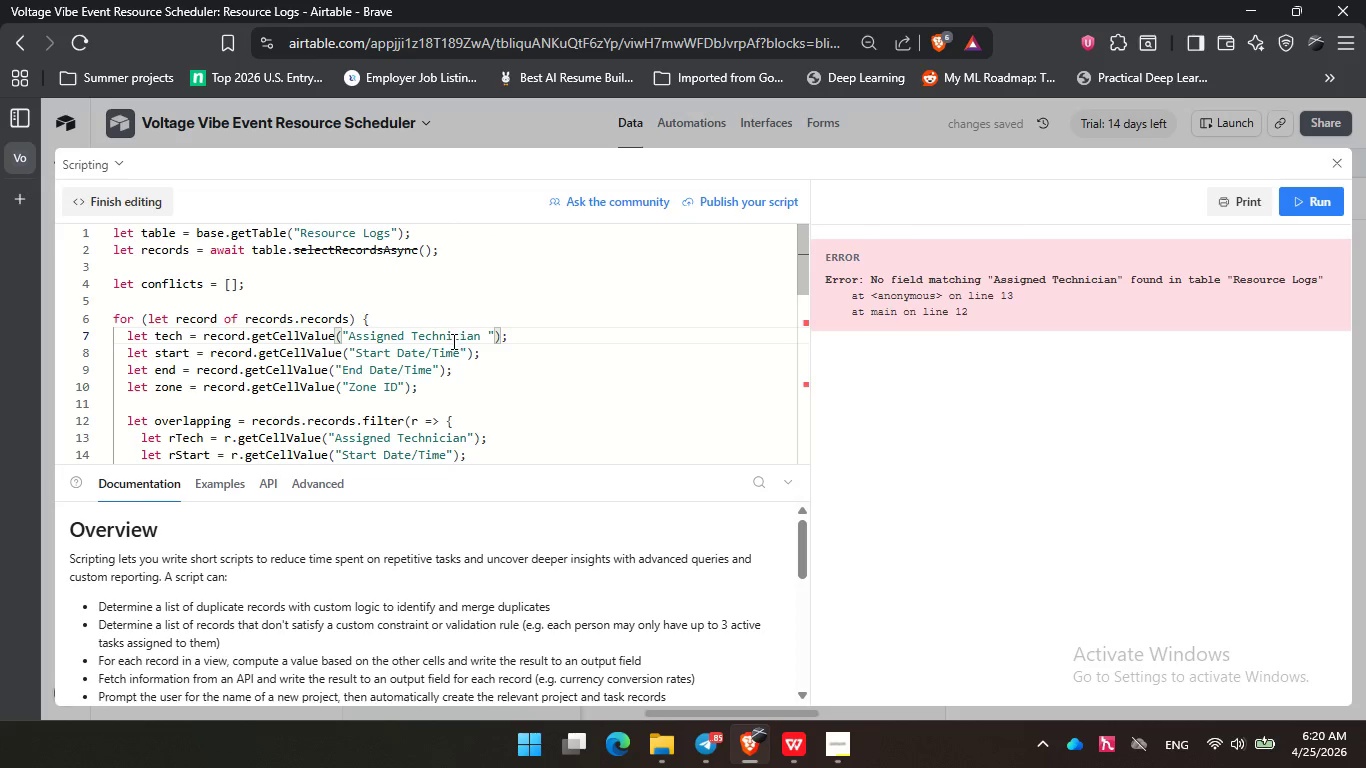 
left_click([803, 758])
 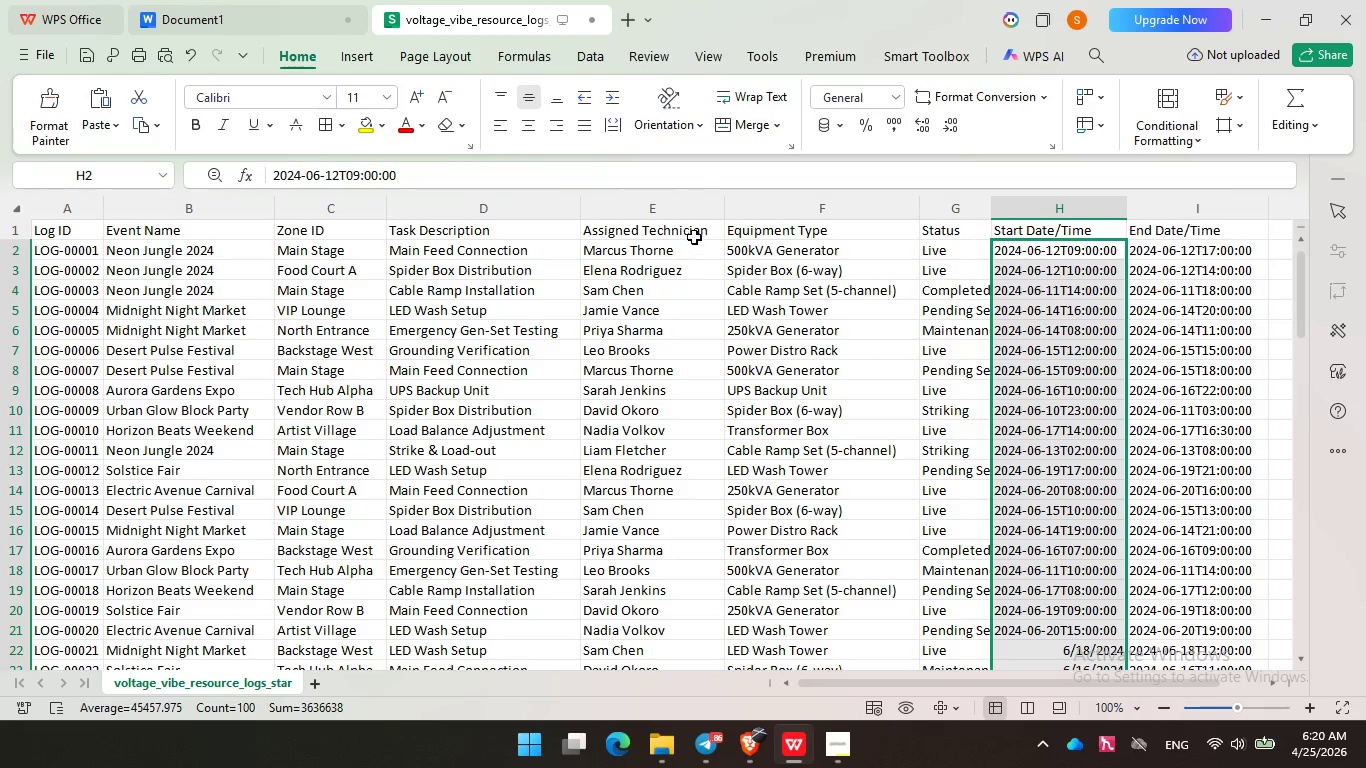 
left_click([802, 750])
 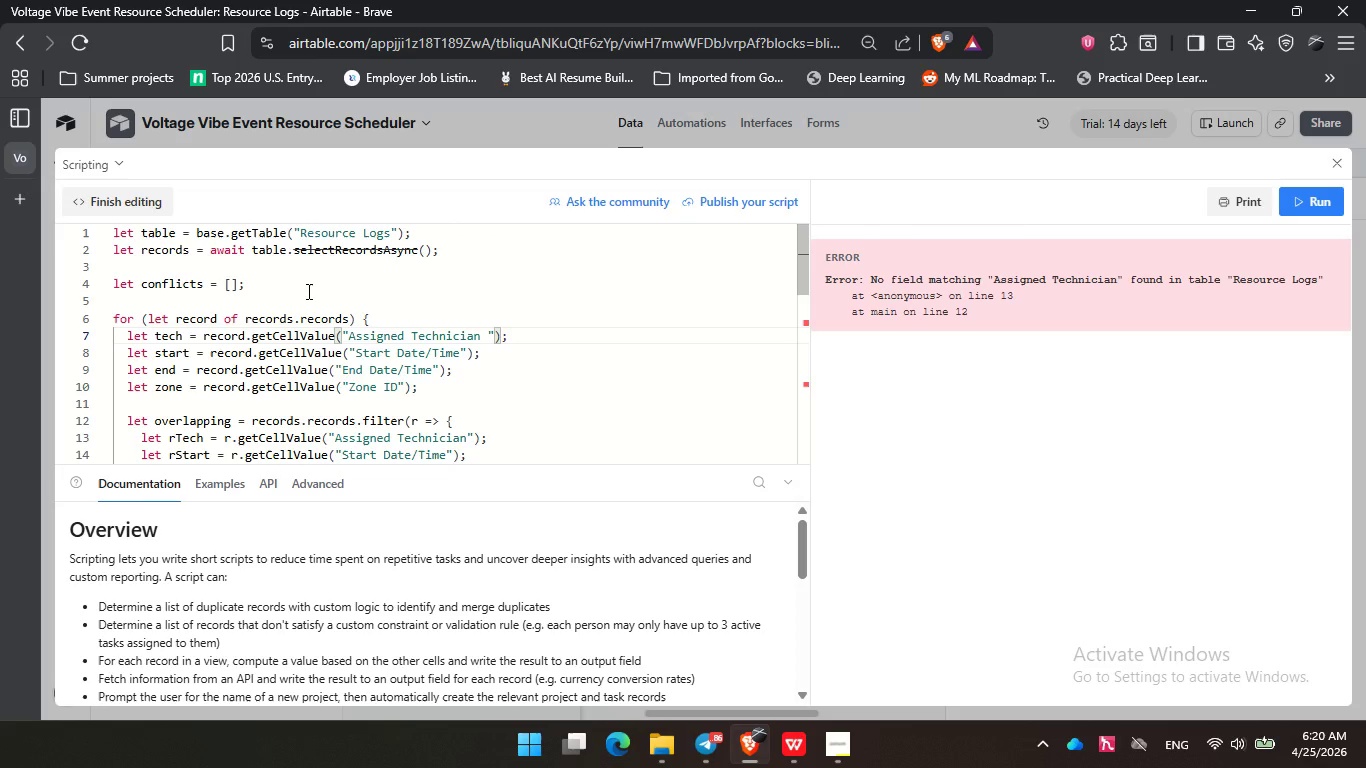 
scroll: coordinate [307, 291], scroll_direction: down, amount: 1.0
 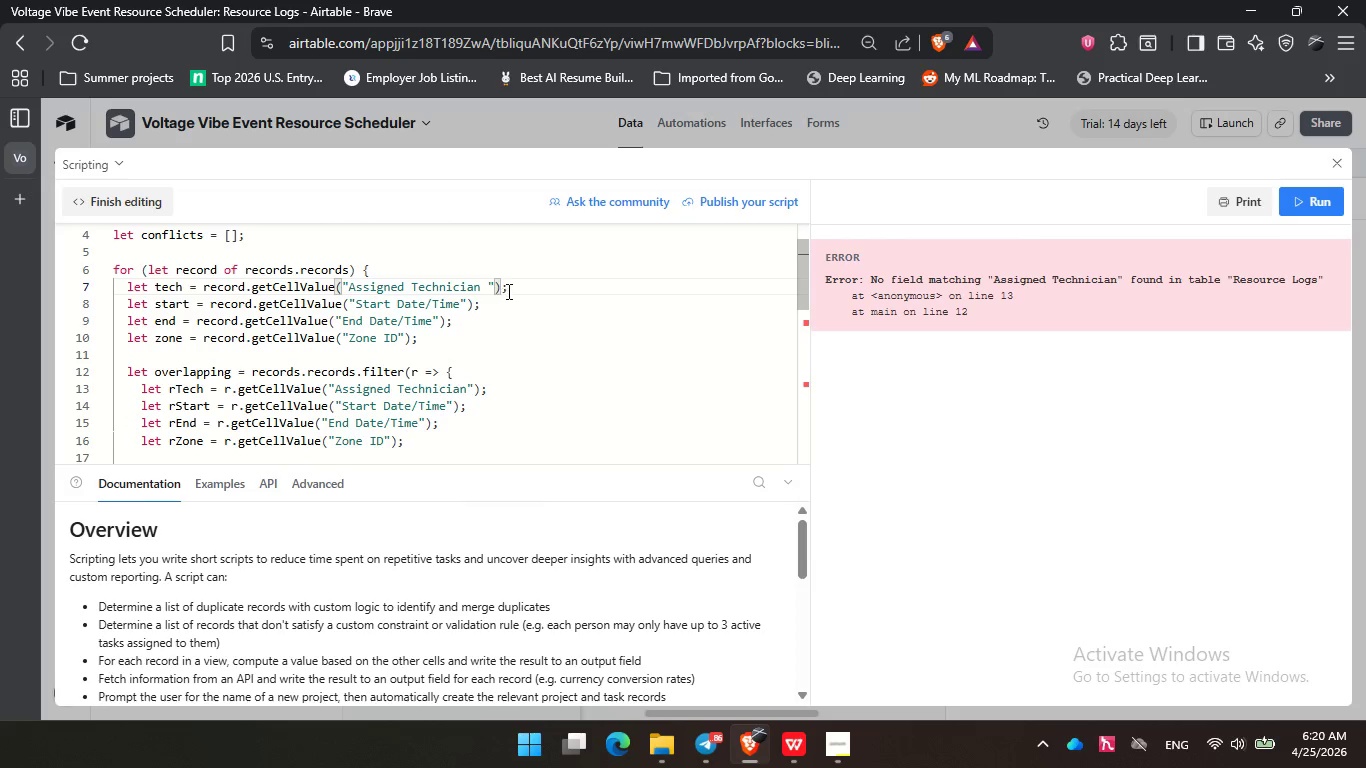 
left_click([509, 290])
 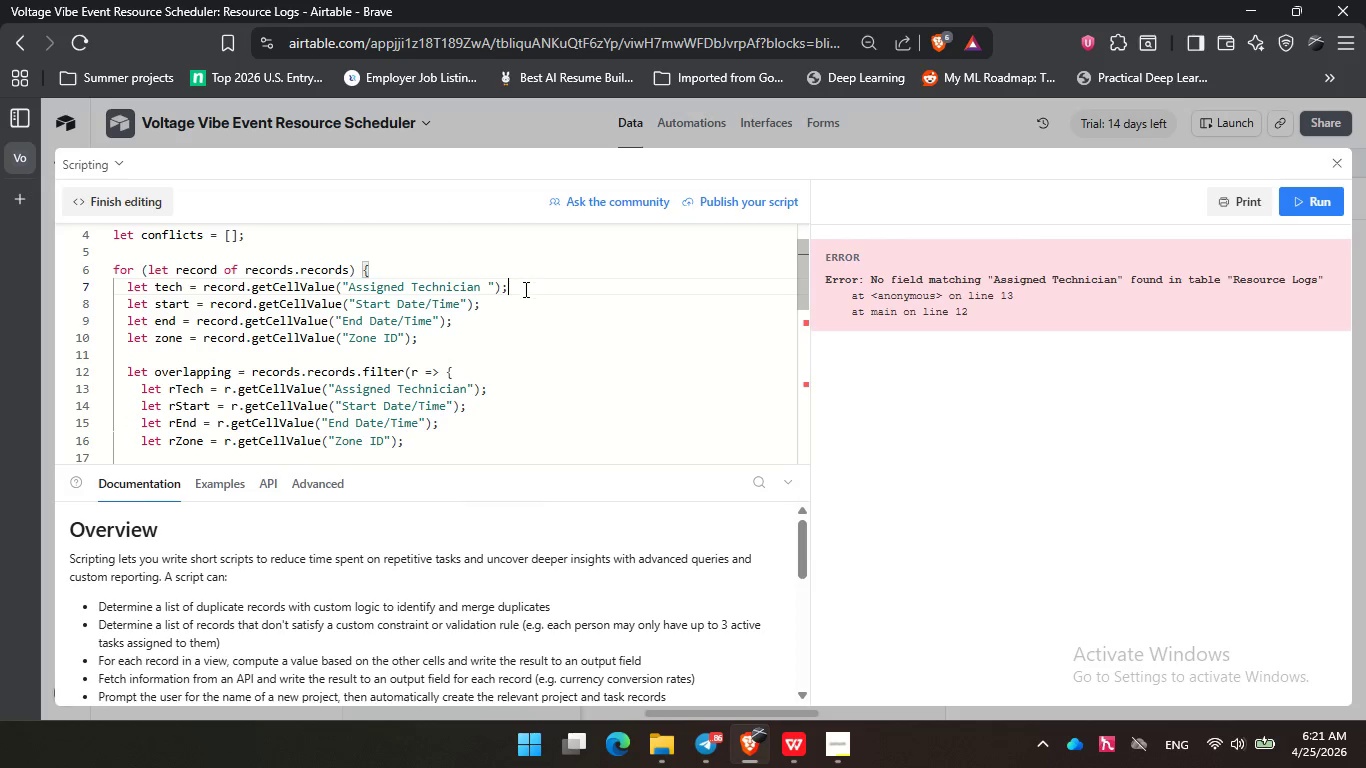 
left_click_drag(start_coordinate=[523, 290], to_coordinate=[93, 287])
 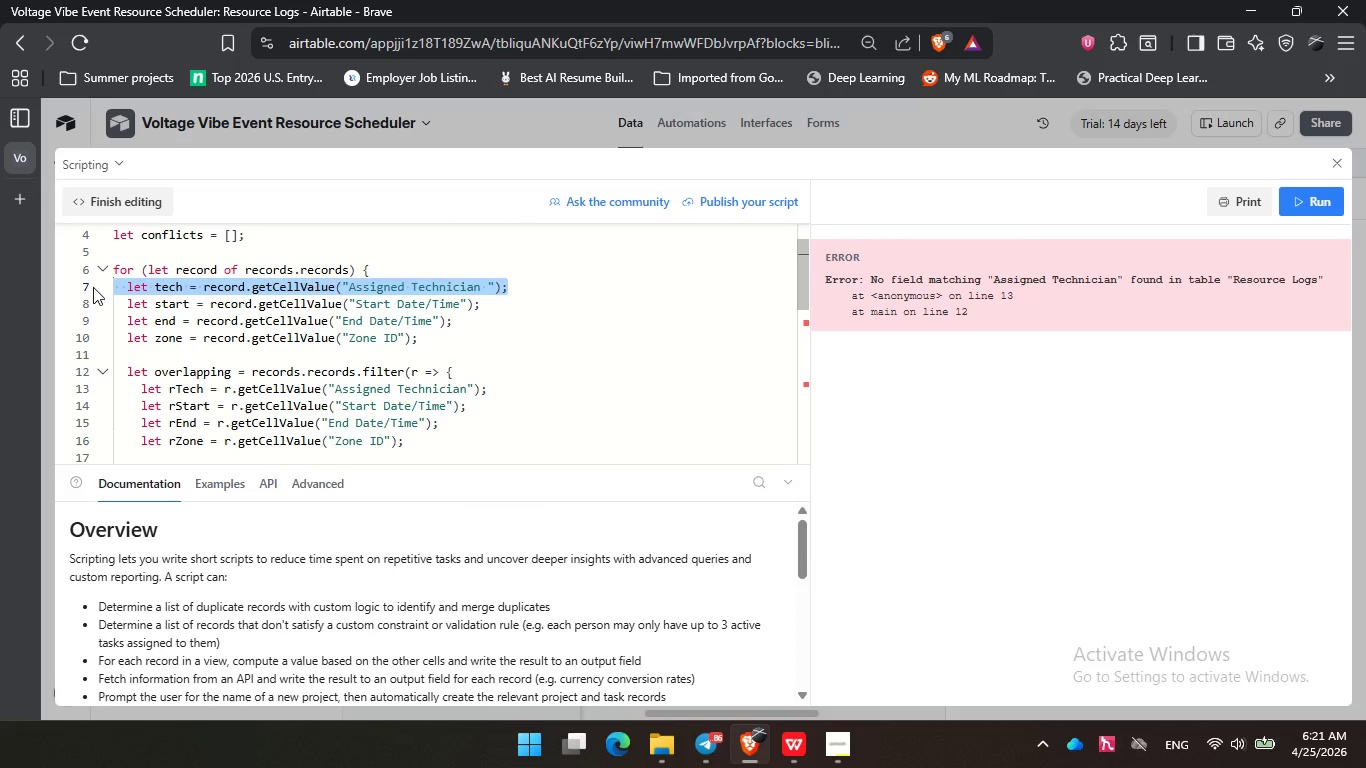 
key(Backspace)
 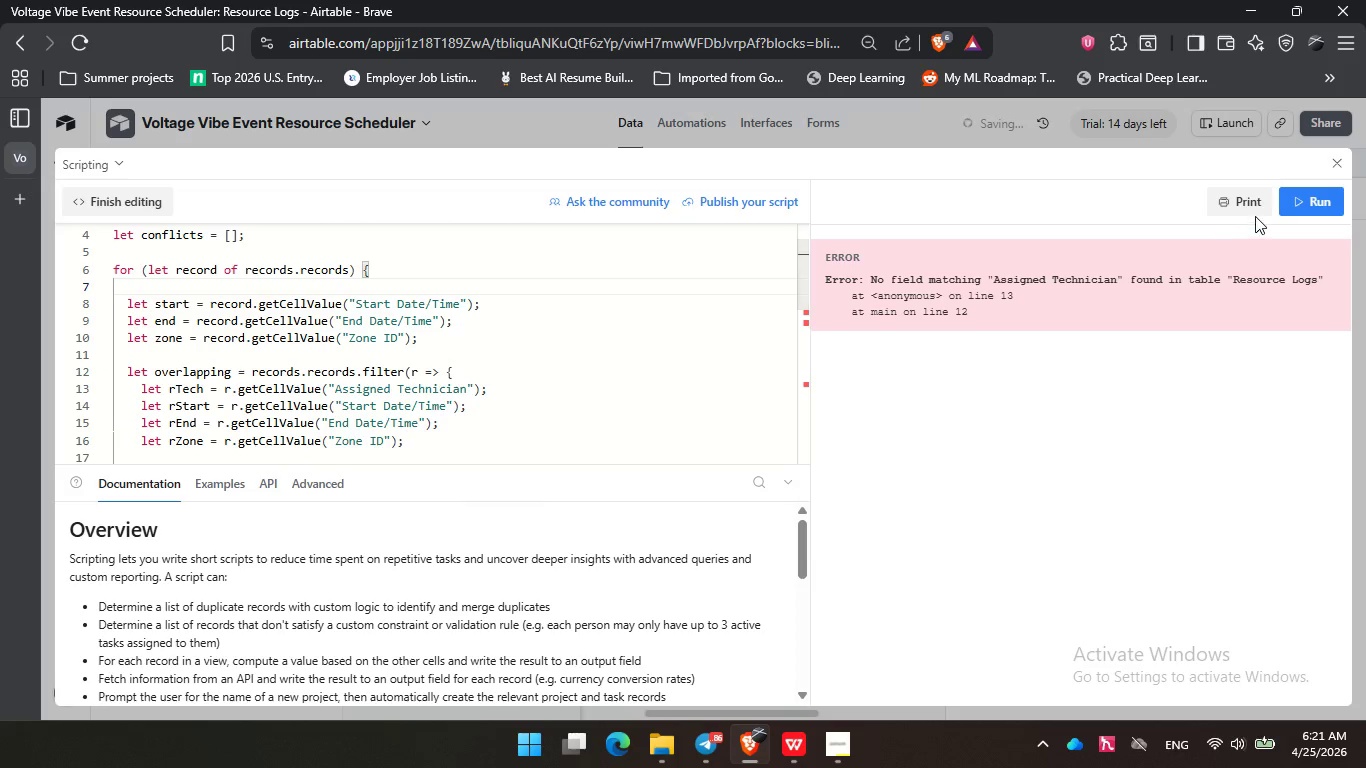 
key(Backspace)
 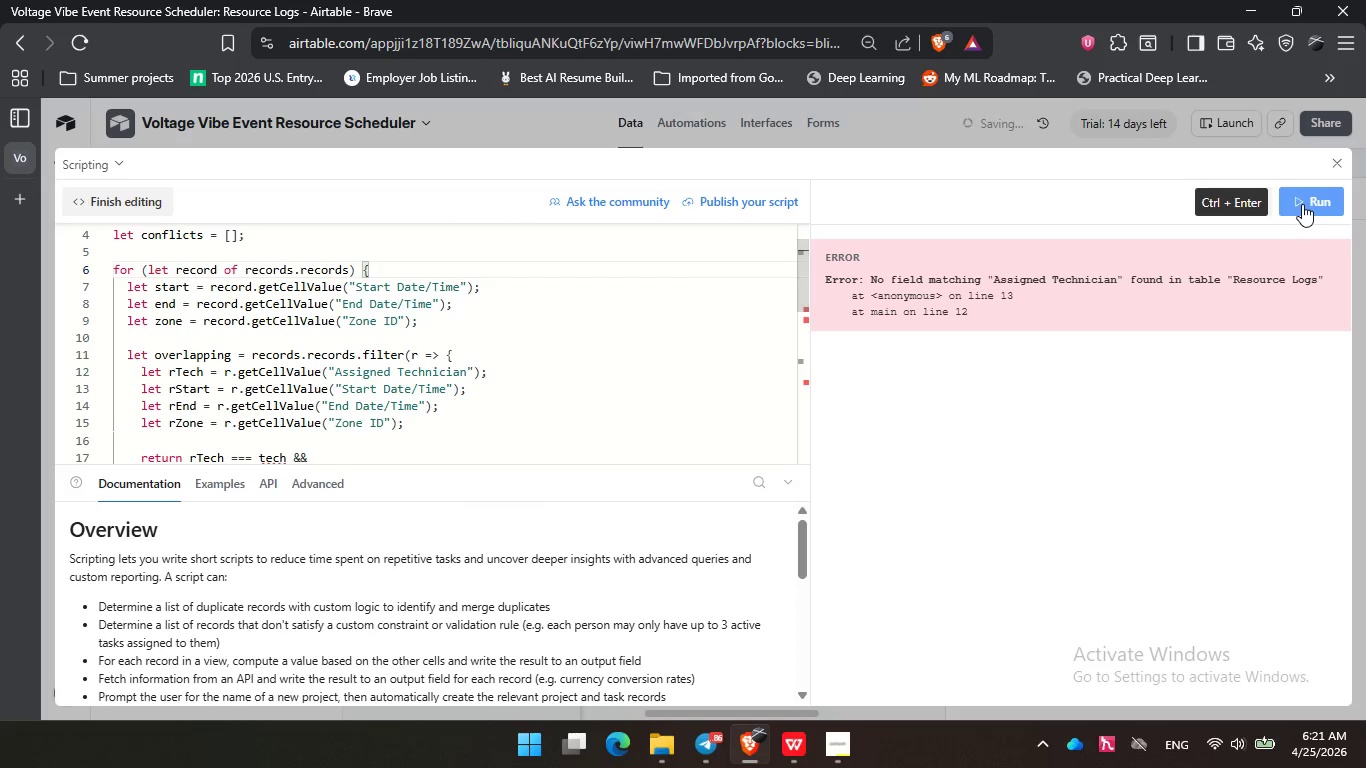 
left_click([1310, 203])
 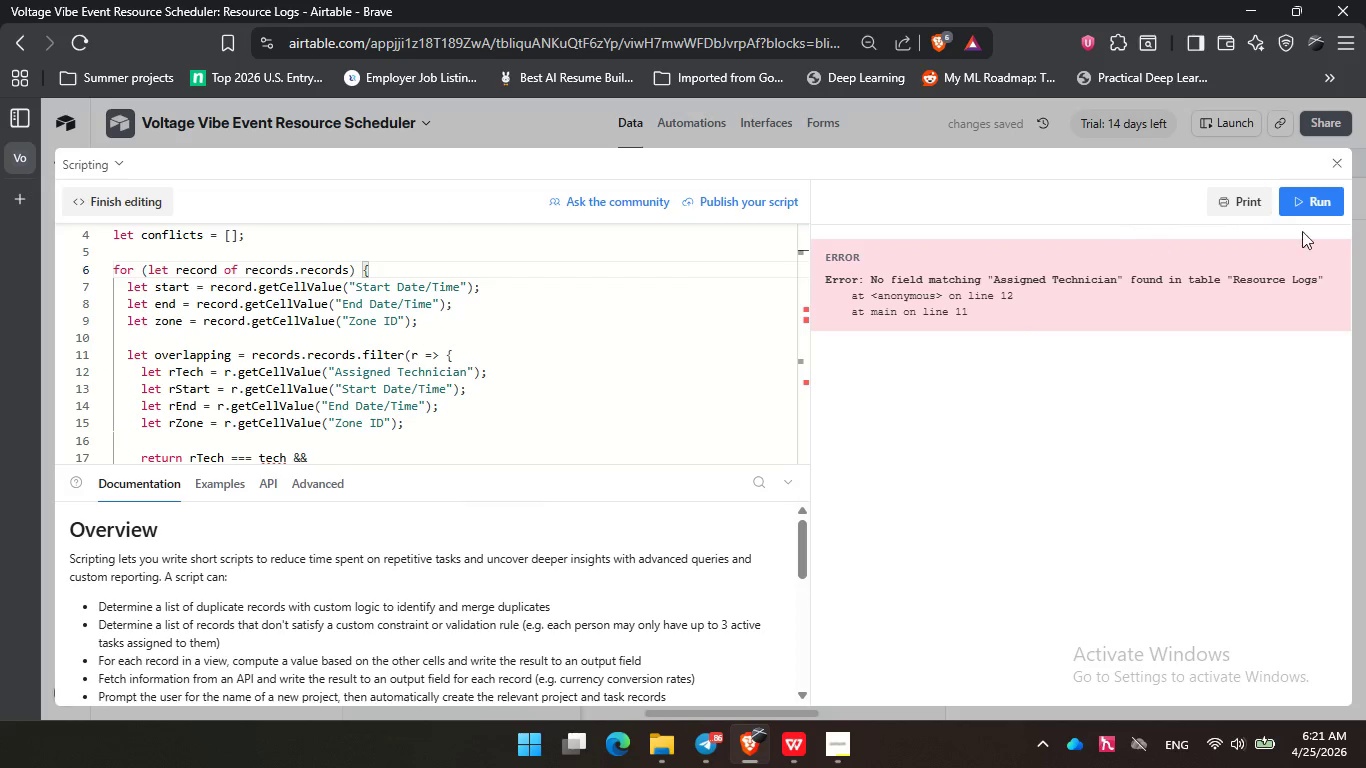 
left_click([1334, 161])
 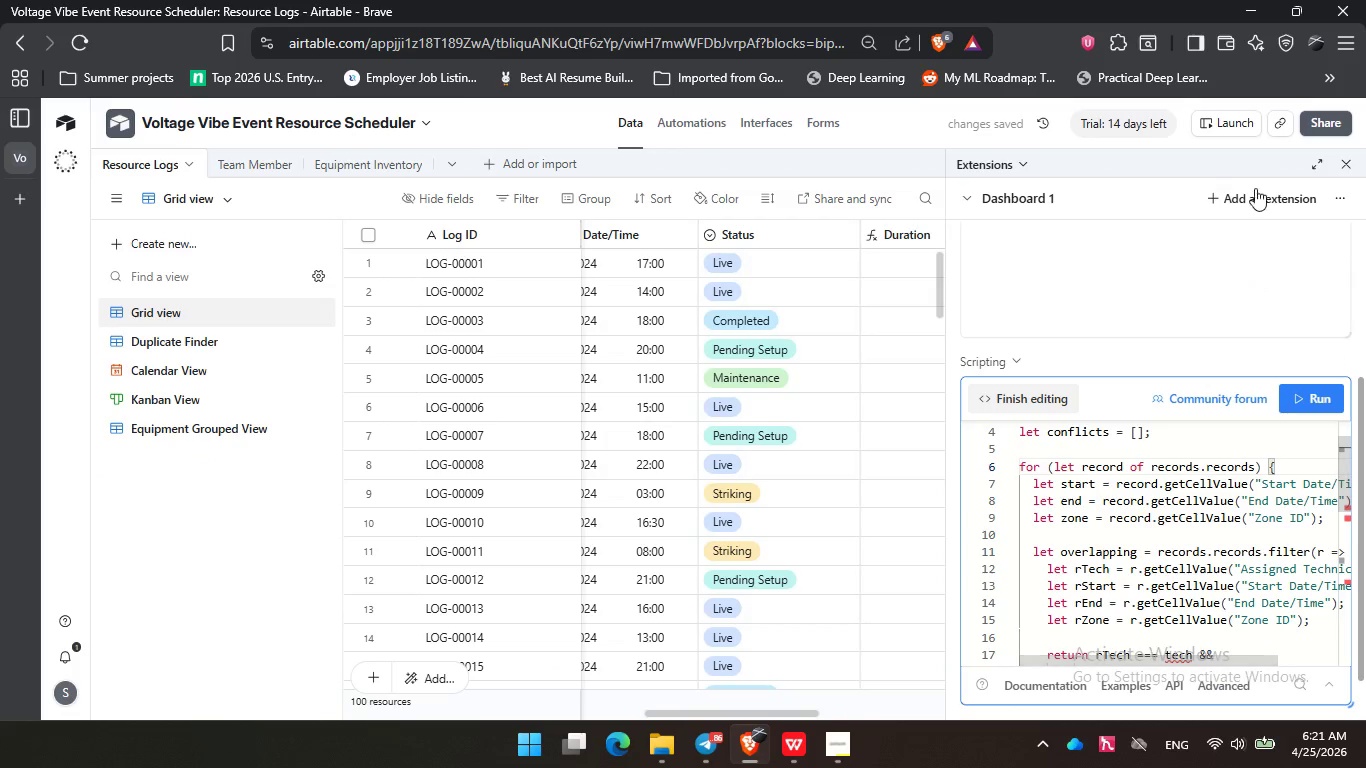 
left_click([1349, 163])
 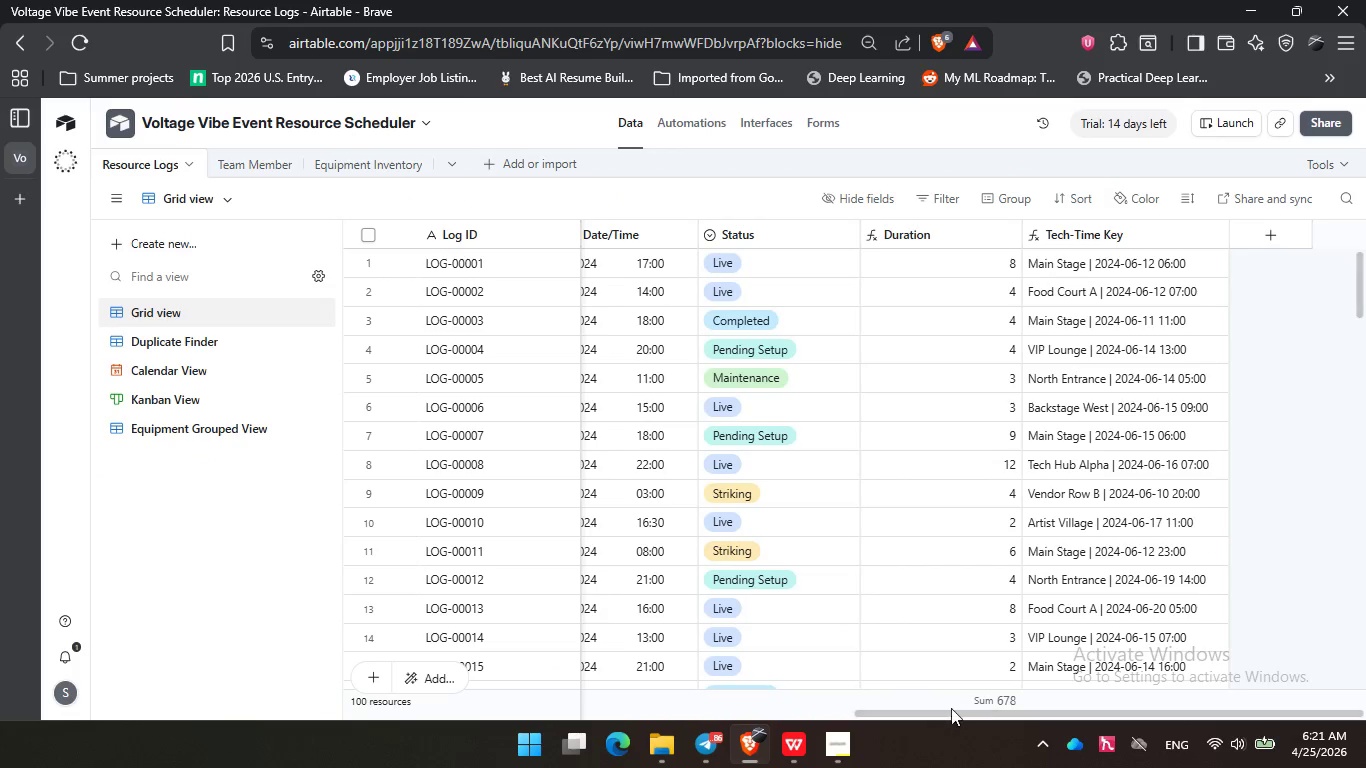 
left_click_drag(start_coordinate=[955, 716], to_coordinate=[991, 717])
 